 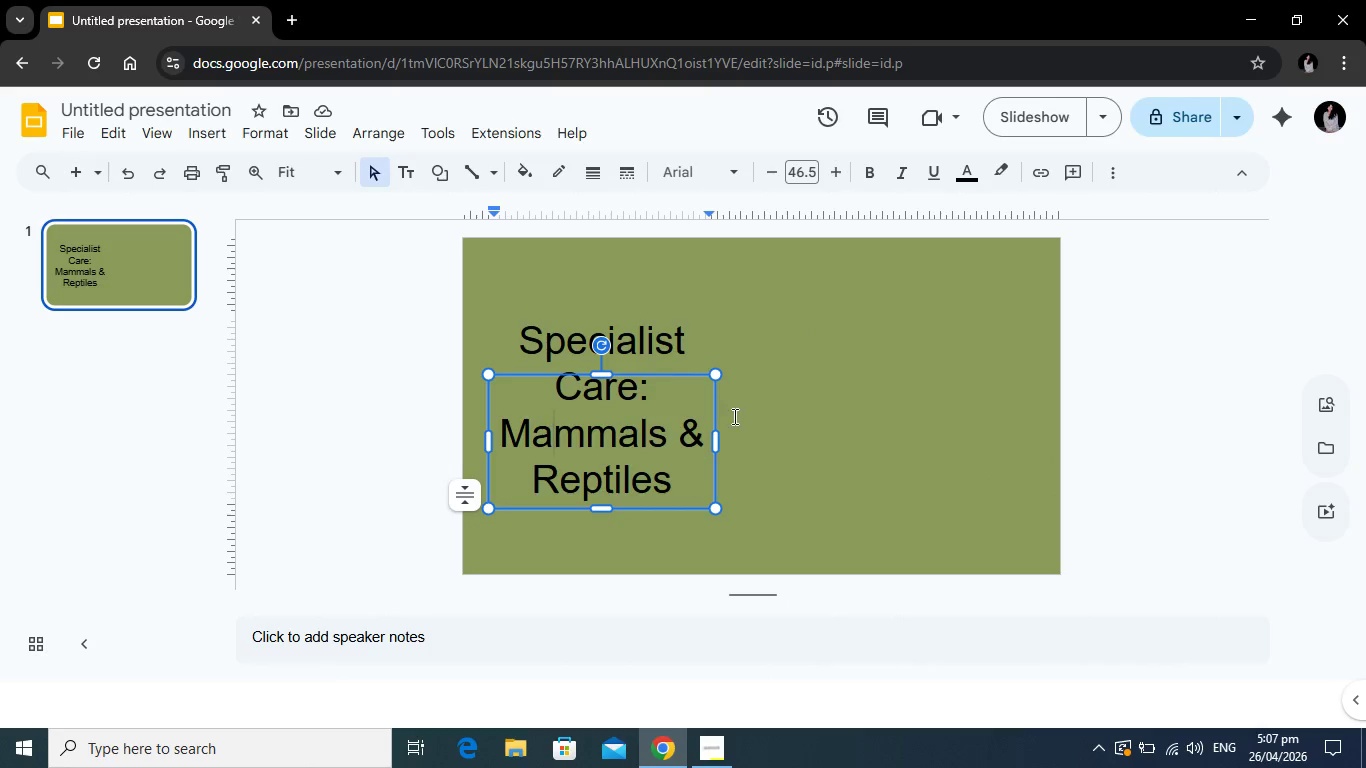 
left_click_drag(start_coordinate=[615, 508], to_coordinate=[611, 442])
 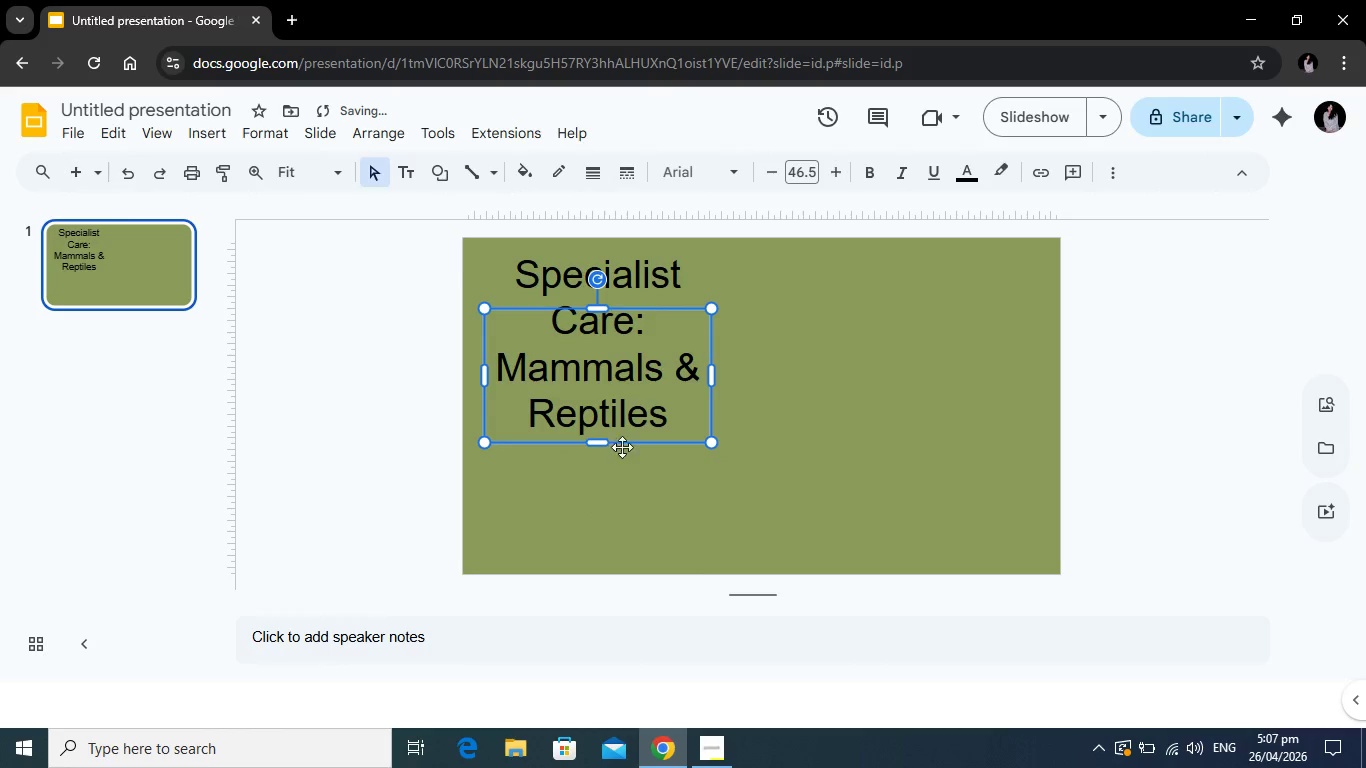 
left_click_drag(start_coordinate=[628, 447], to_coordinate=[789, 476])
 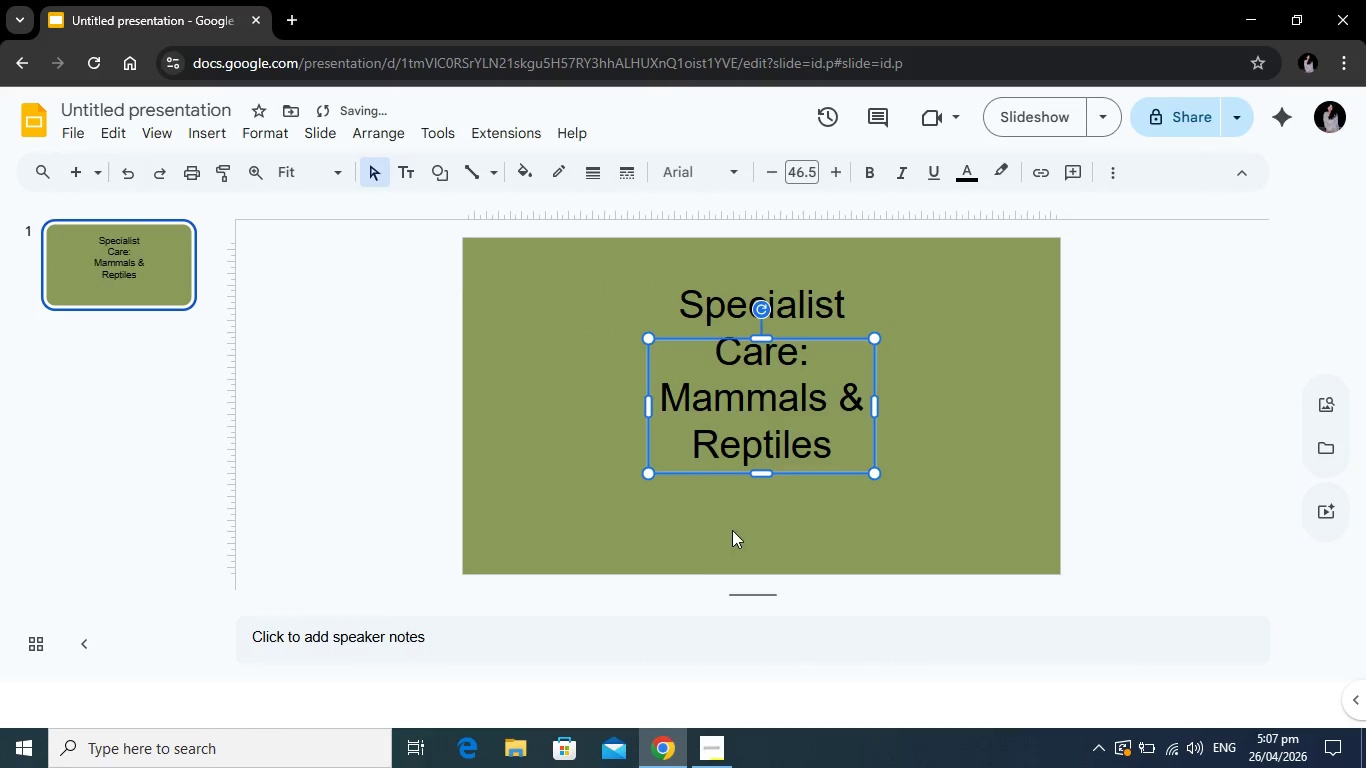 
left_click([732, 529])
 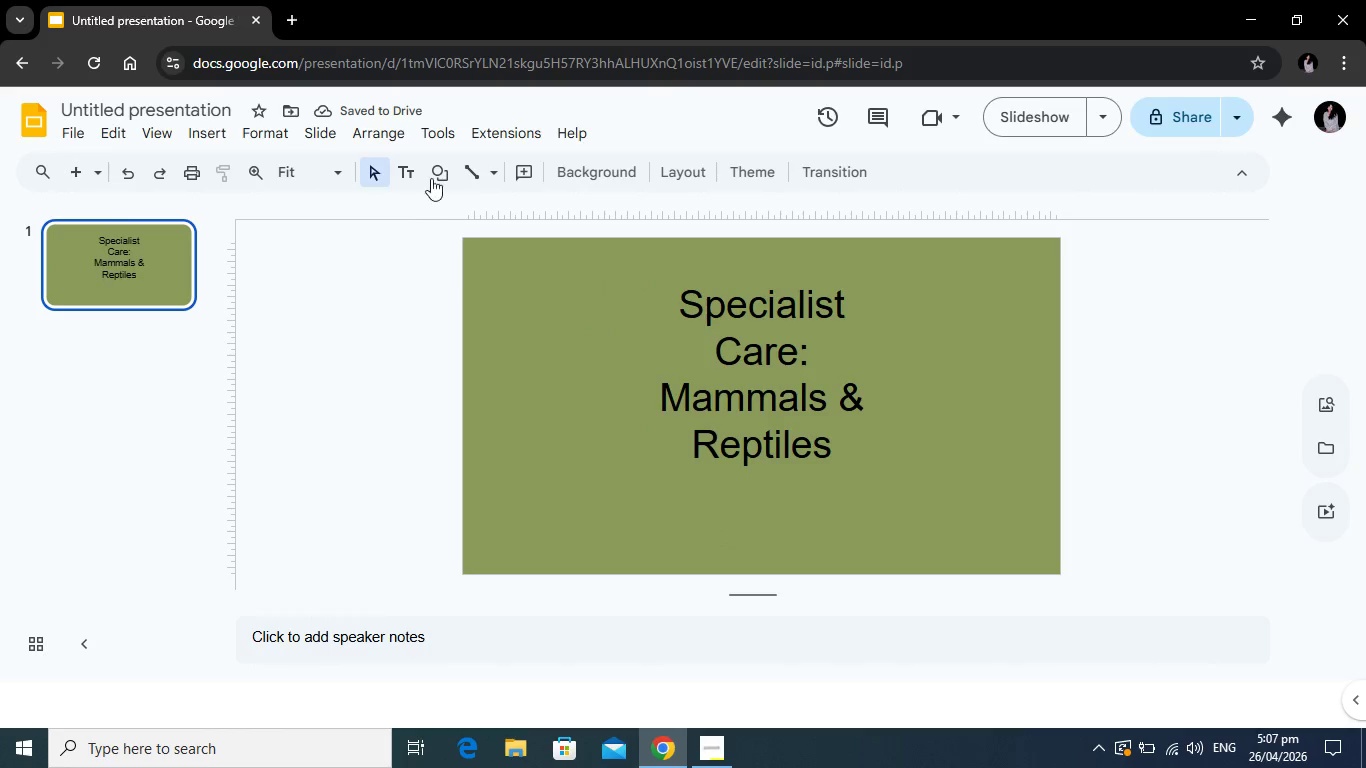 
left_click([410, 170])
 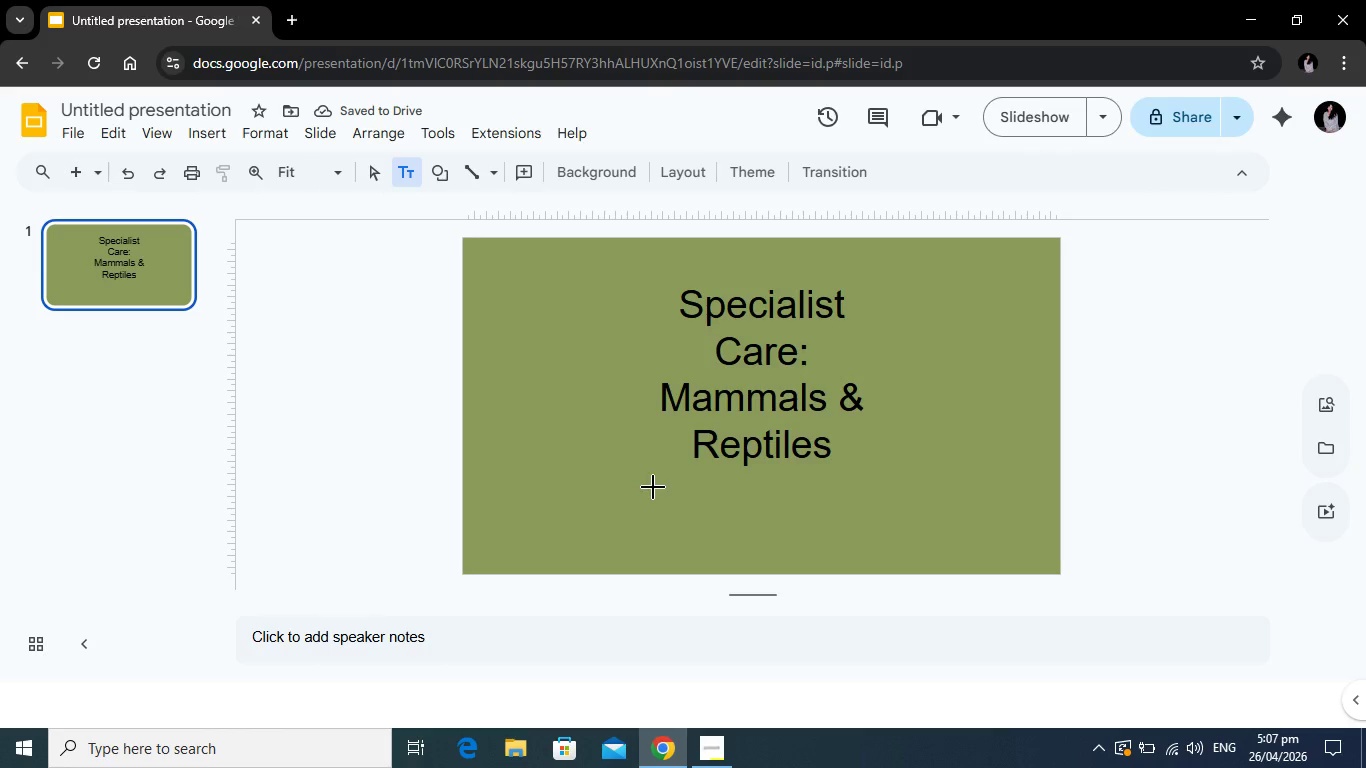 
left_click_drag(start_coordinate=[653, 487], to_coordinate=[901, 554])
 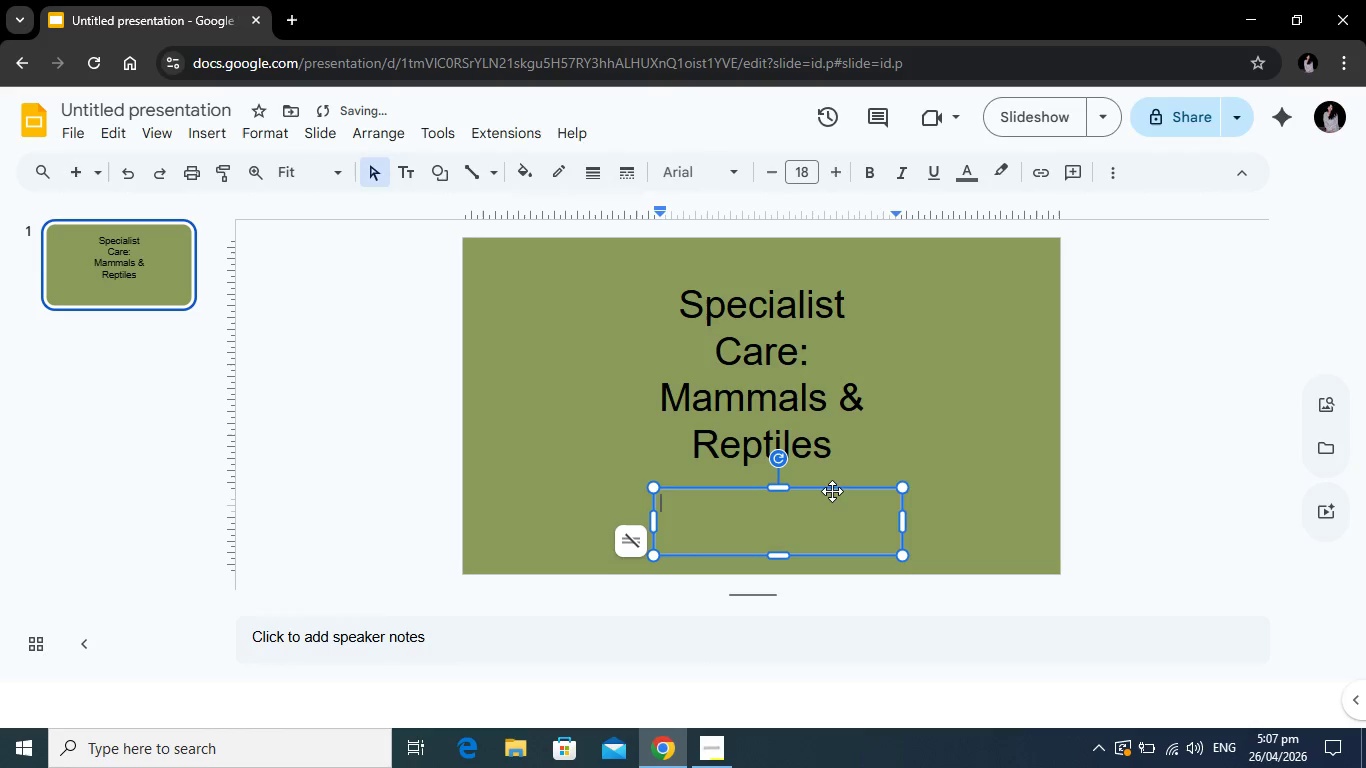 
left_click_drag(start_coordinate=[832, 491], to_coordinate=[817, 483])
 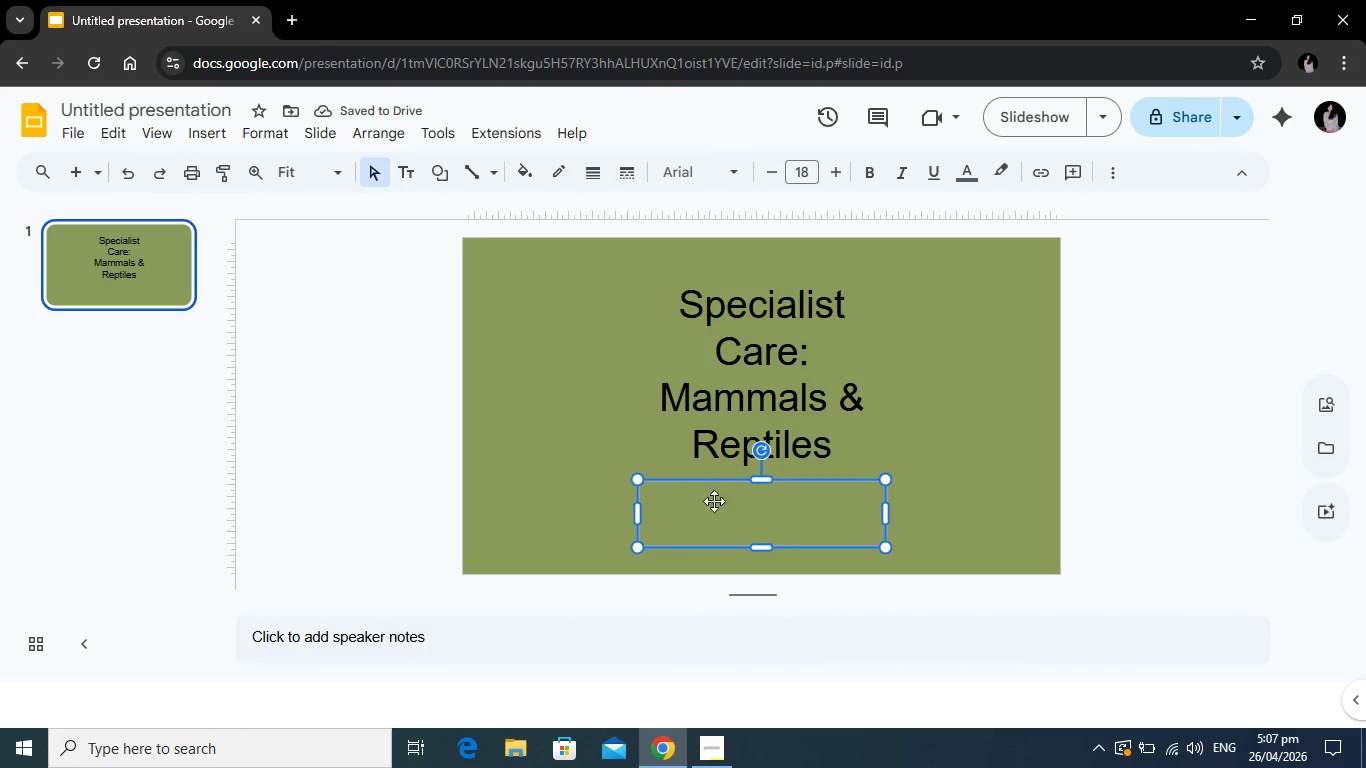 
left_click([735, 505])
 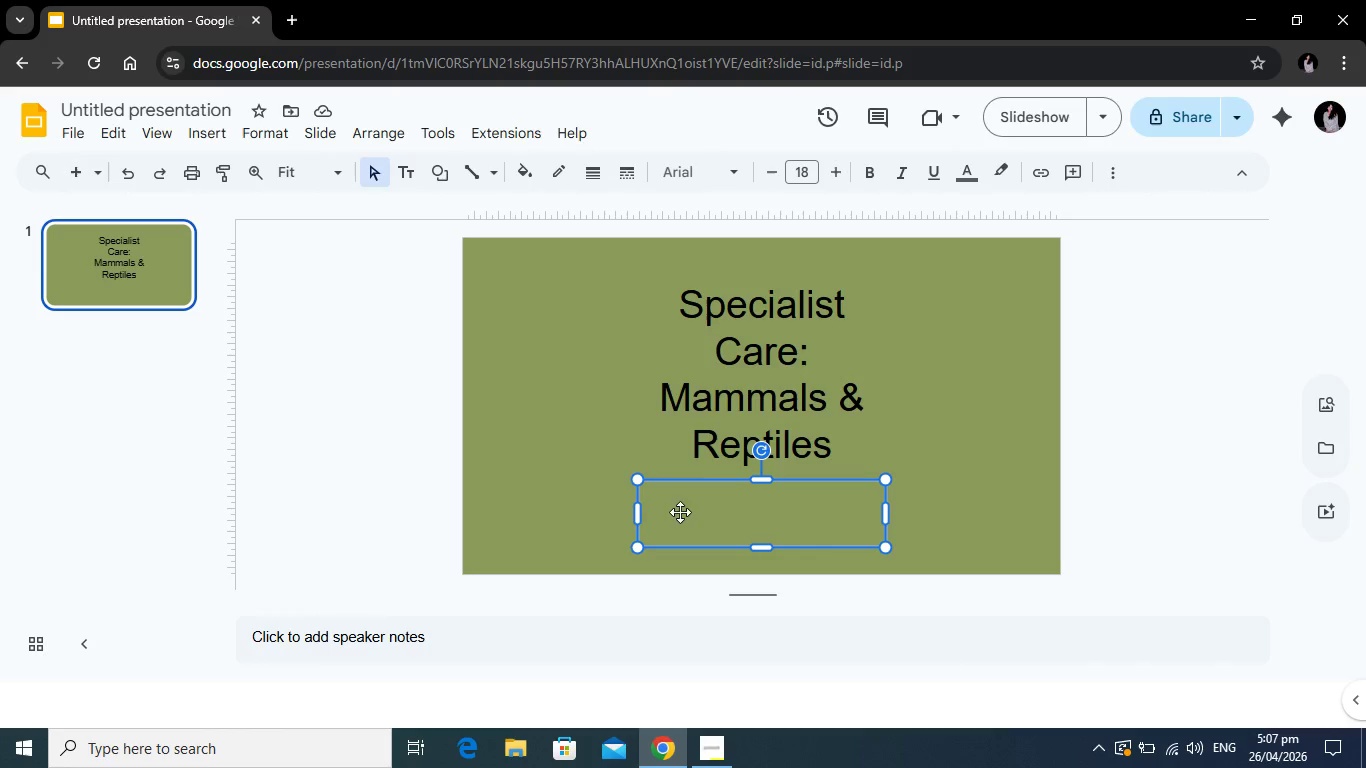 
key(Shift+ShiftRight)
 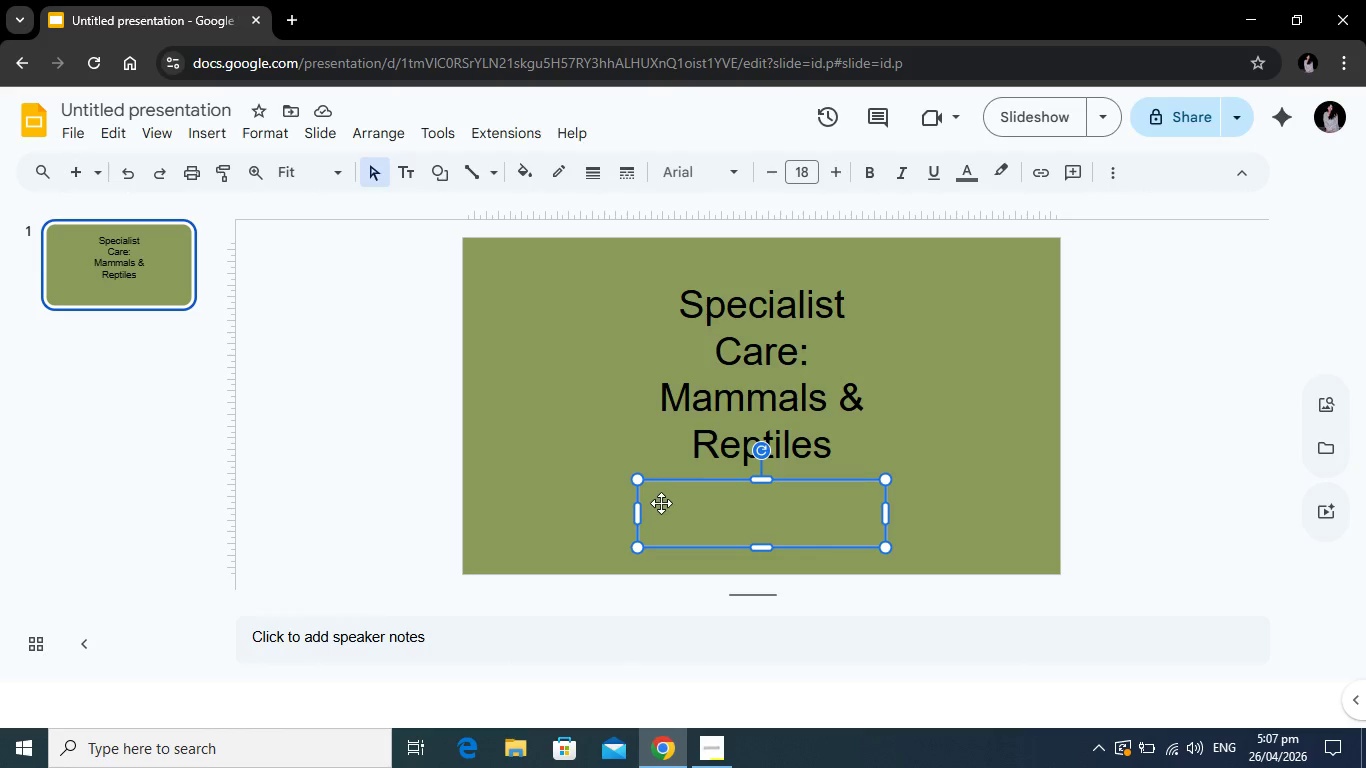 
key(Shift+E)
 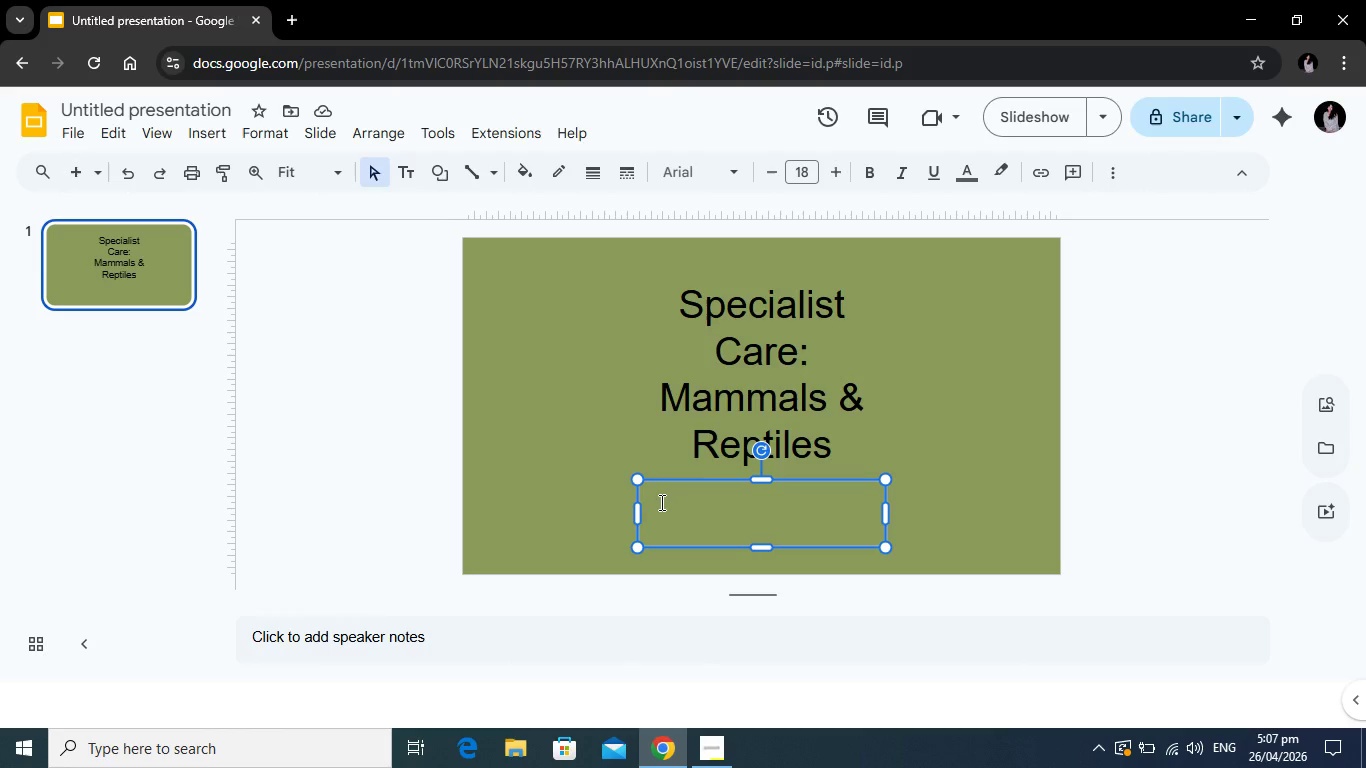 
type(mployee )
 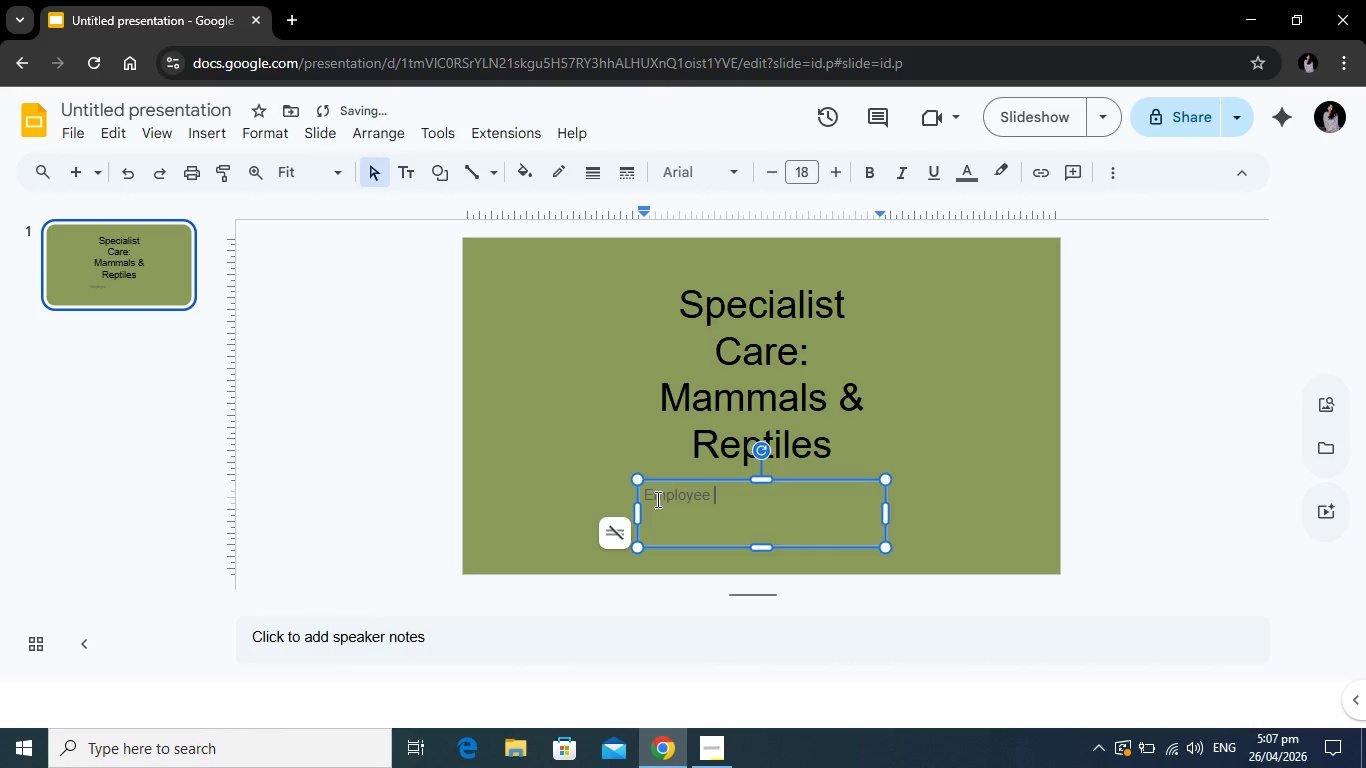 
hold_key(key=ShiftRight, duration=0.31)
 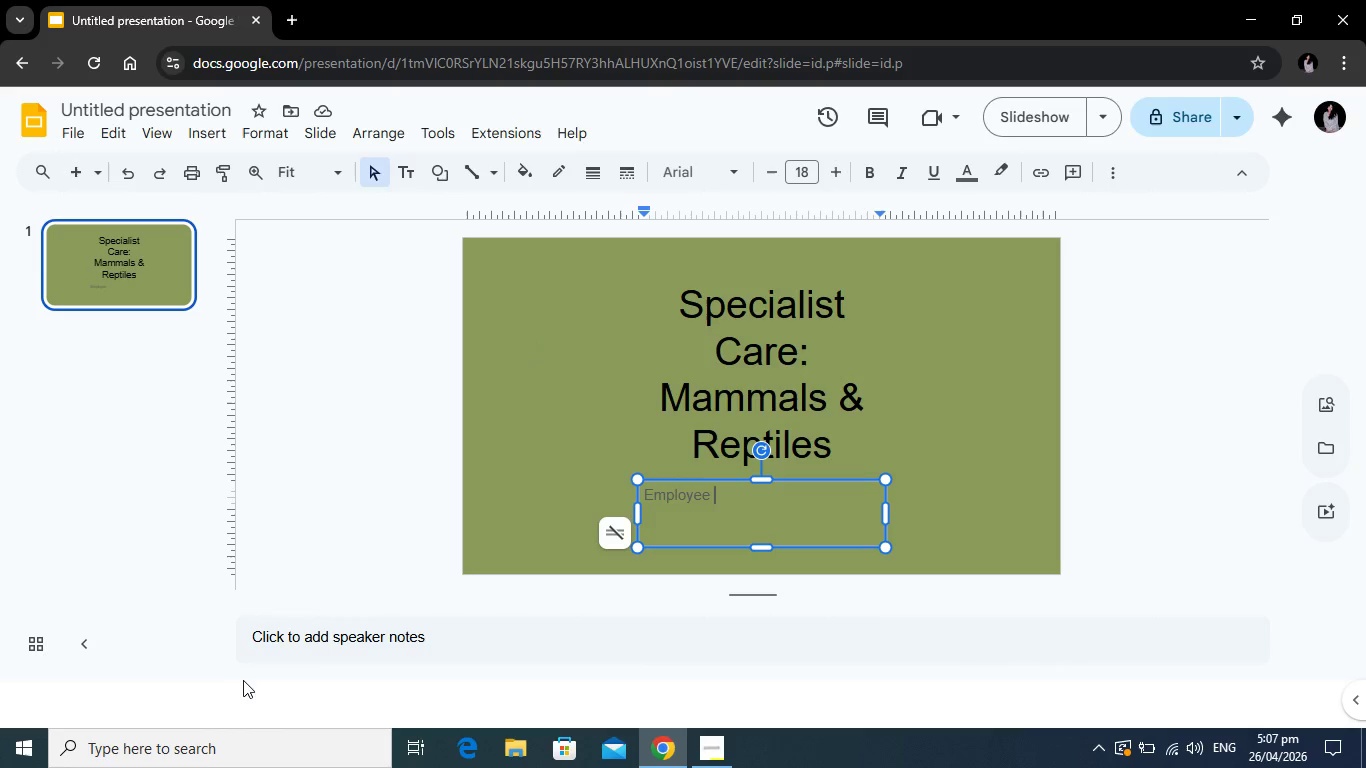 
wait(8.12)
 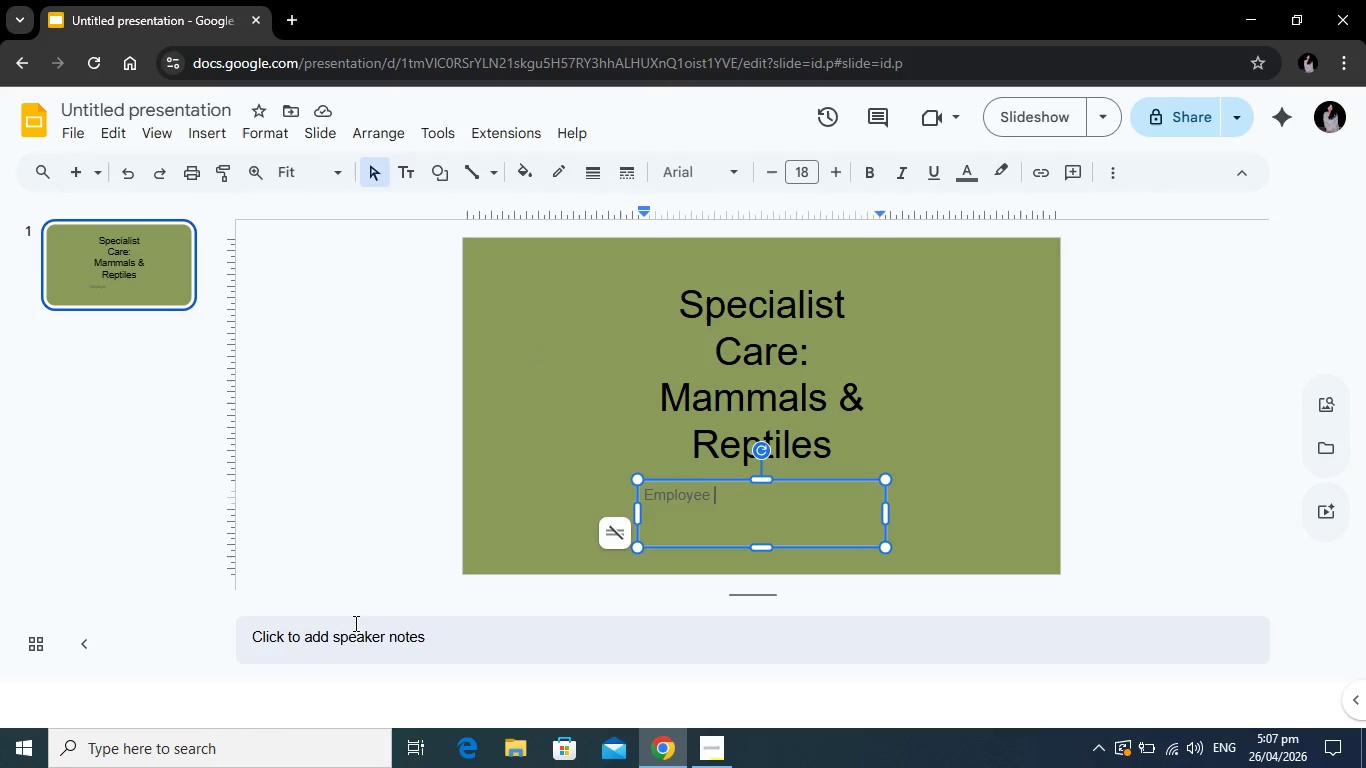 
type(Onboarding & Safety Traning)
 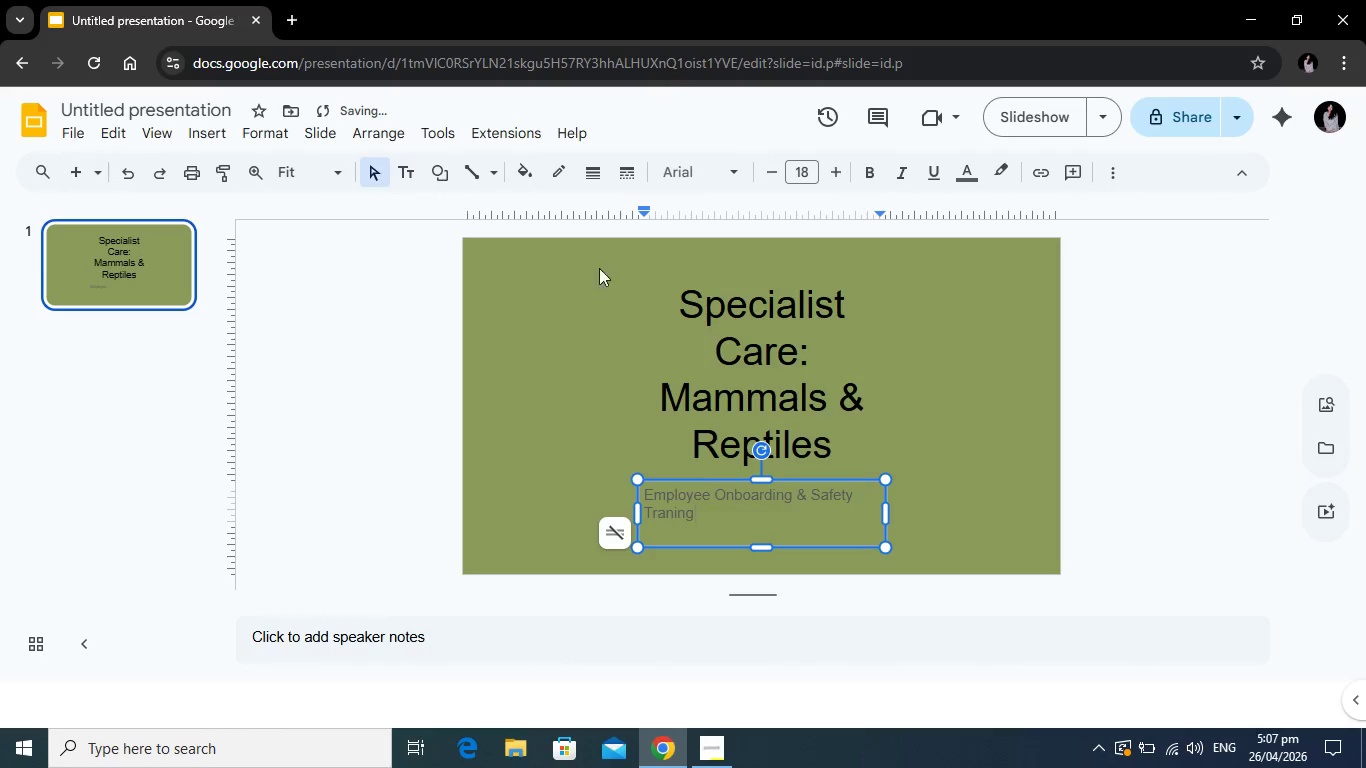 
left_click_drag(start_coordinate=[783, 521], to_coordinate=[633, 488])
 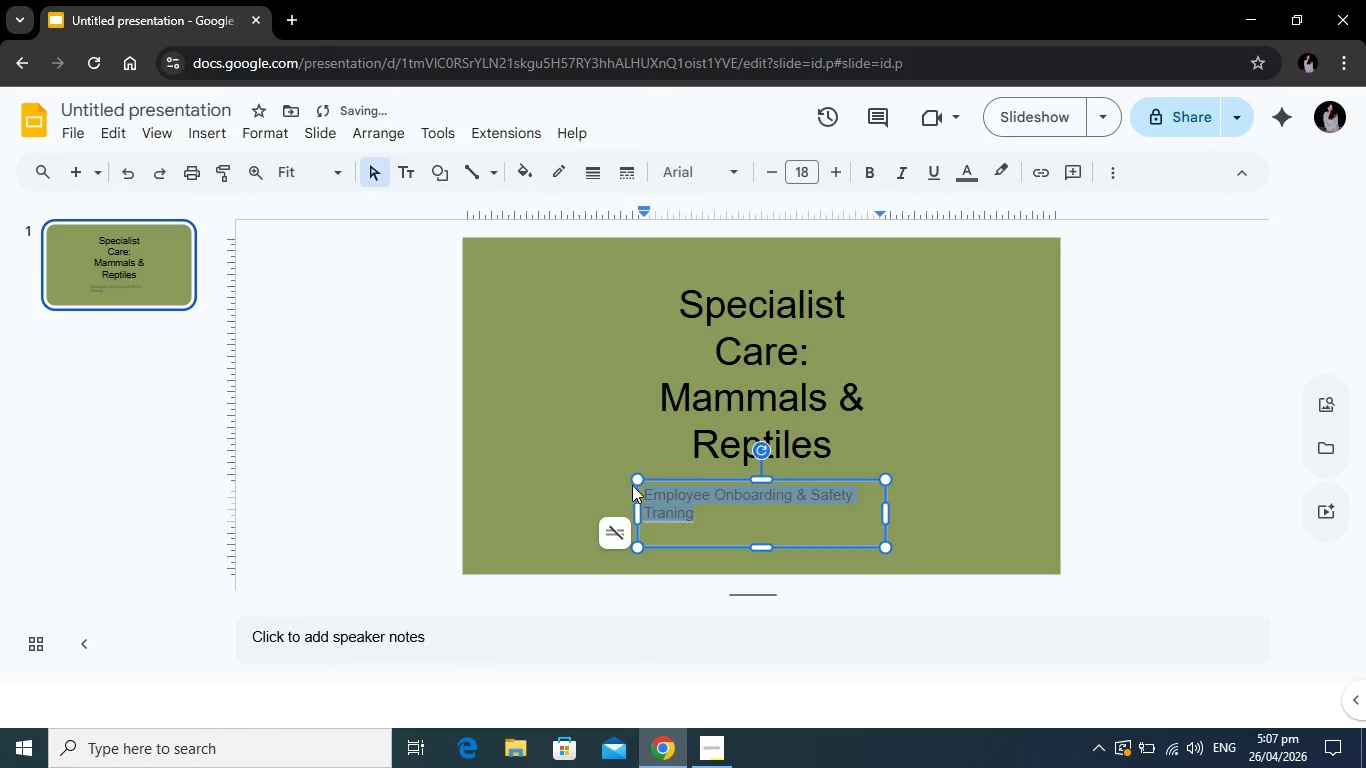 
left_click([631, 488])
 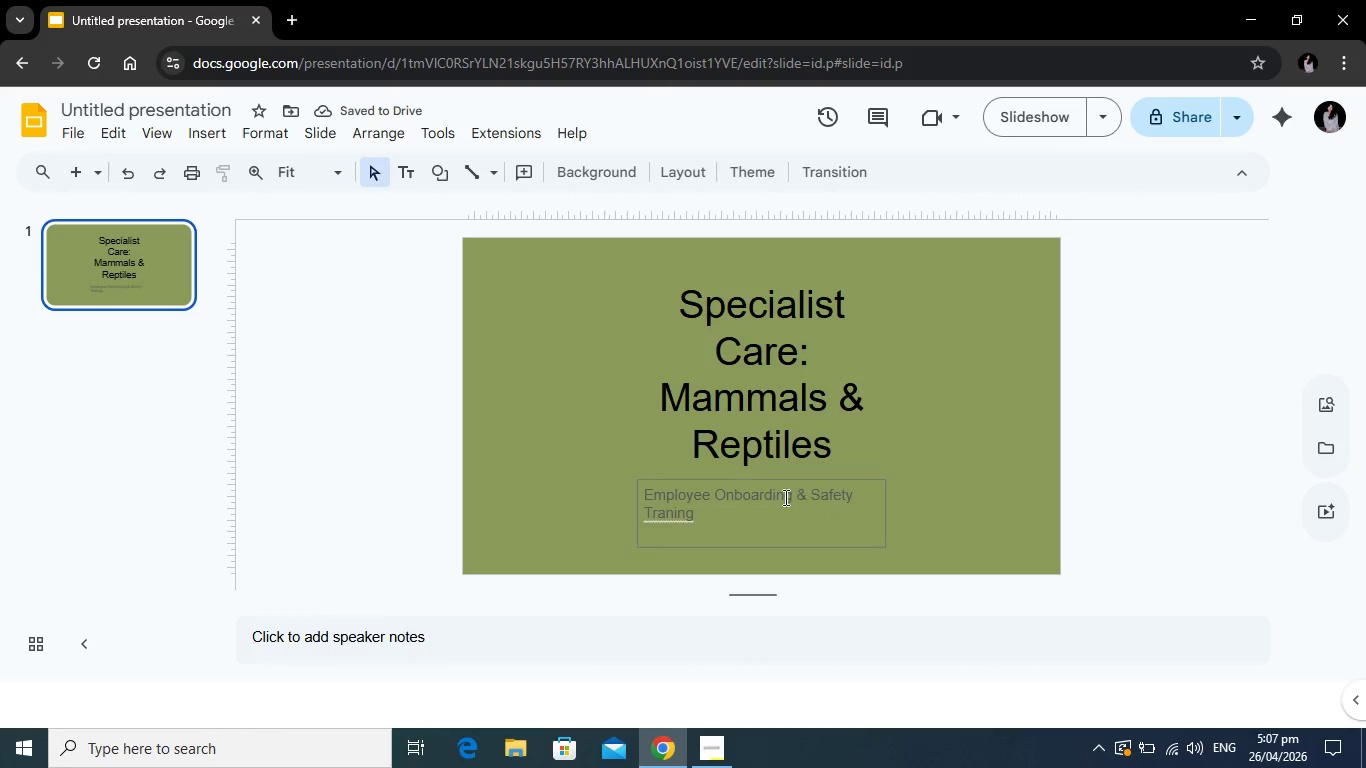 
left_click([784, 497])
 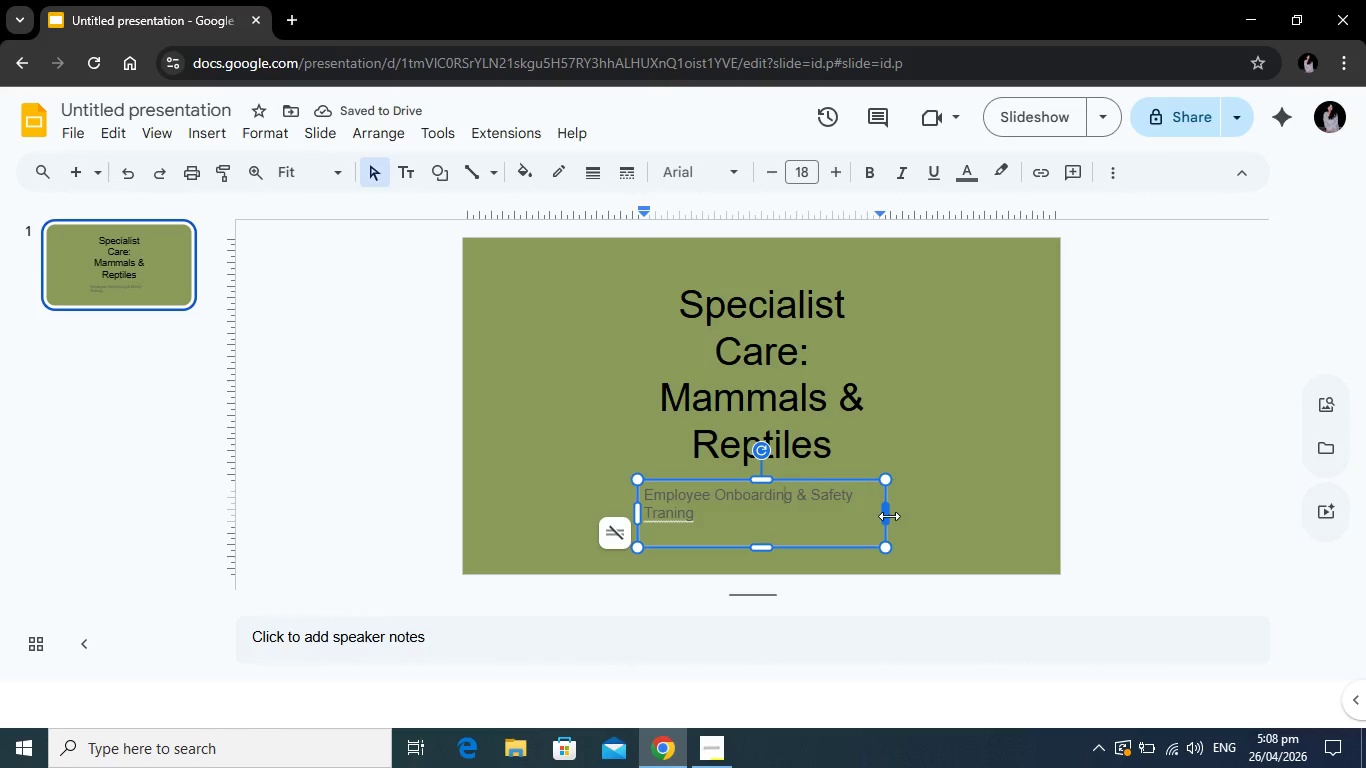 
left_click_drag(start_coordinate=[889, 516], to_coordinate=[941, 520])
 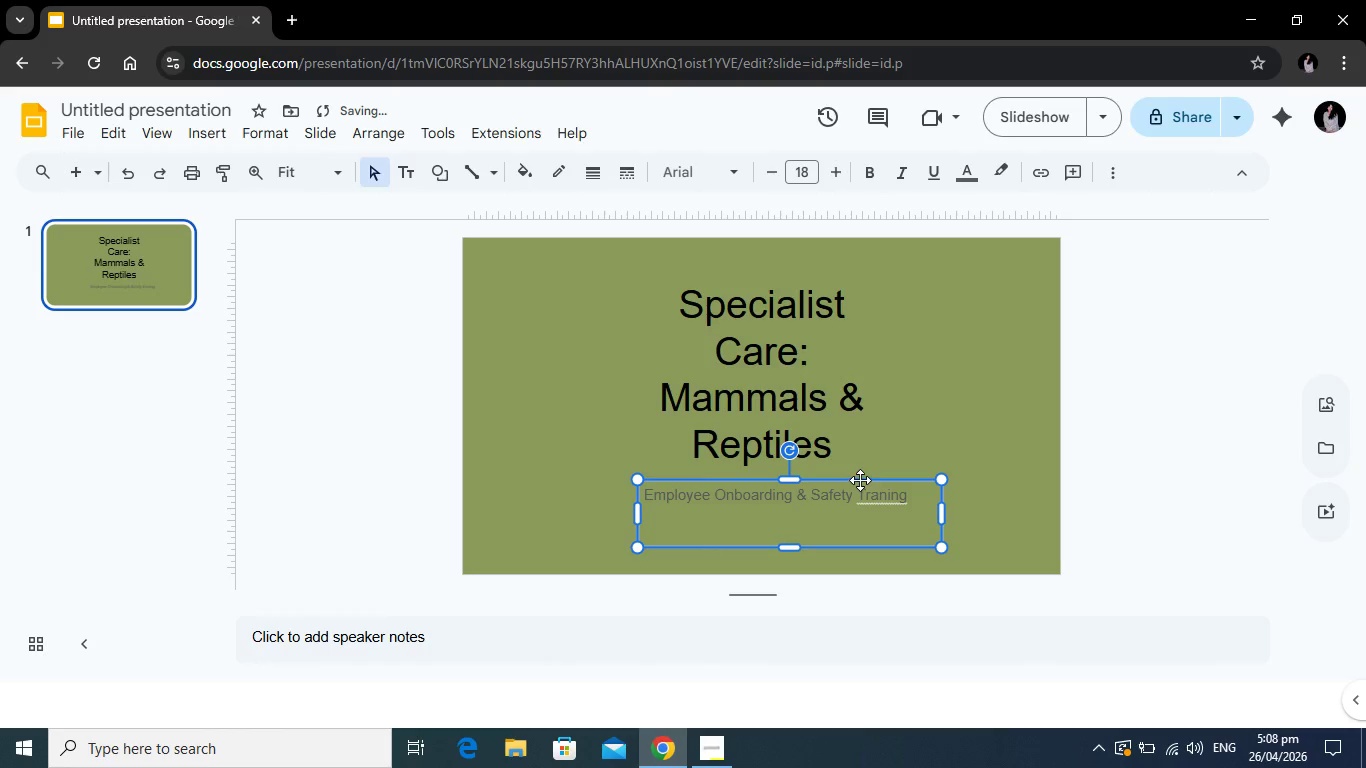 
left_click_drag(start_coordinate=[860, 480], to_coordinate=[844, 488])
 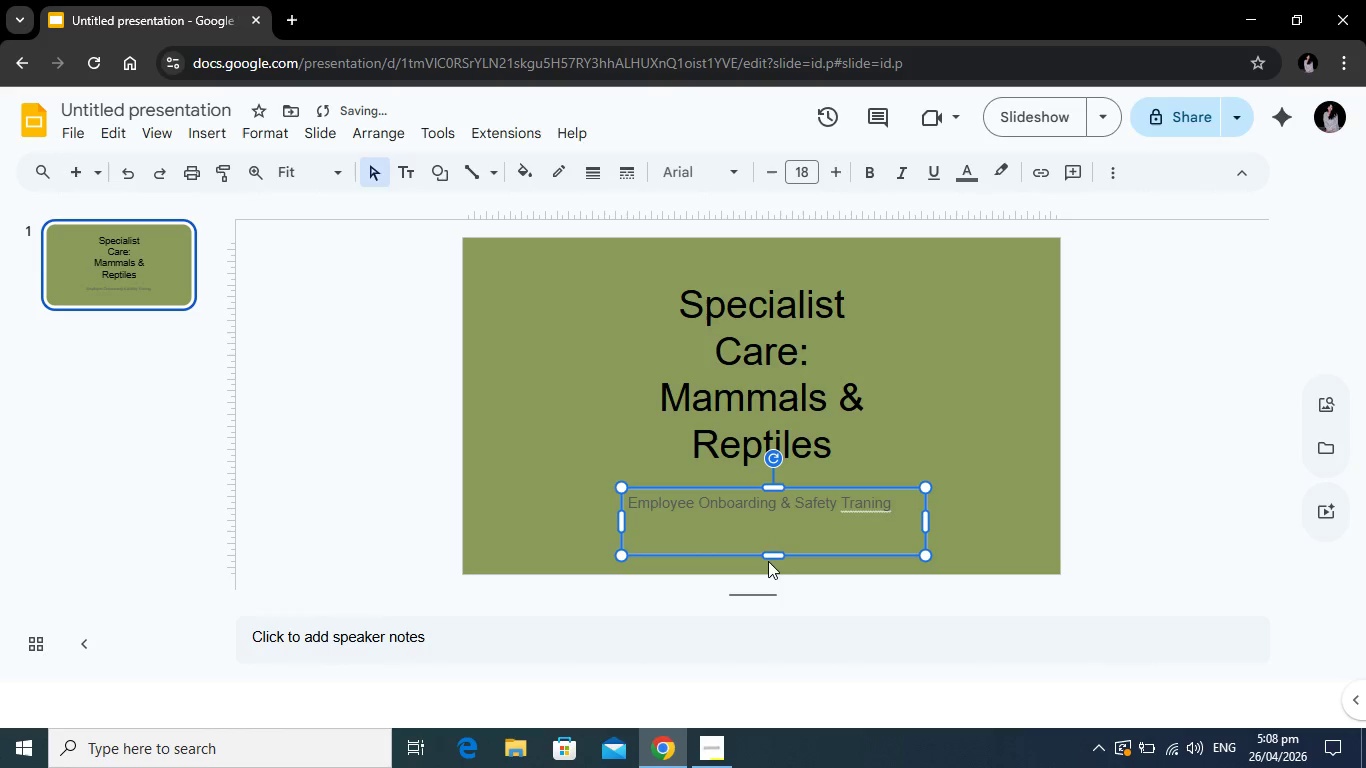 
left_click_drag(start_coordinate=[770, 554], to_coordinate=[775, 521])
 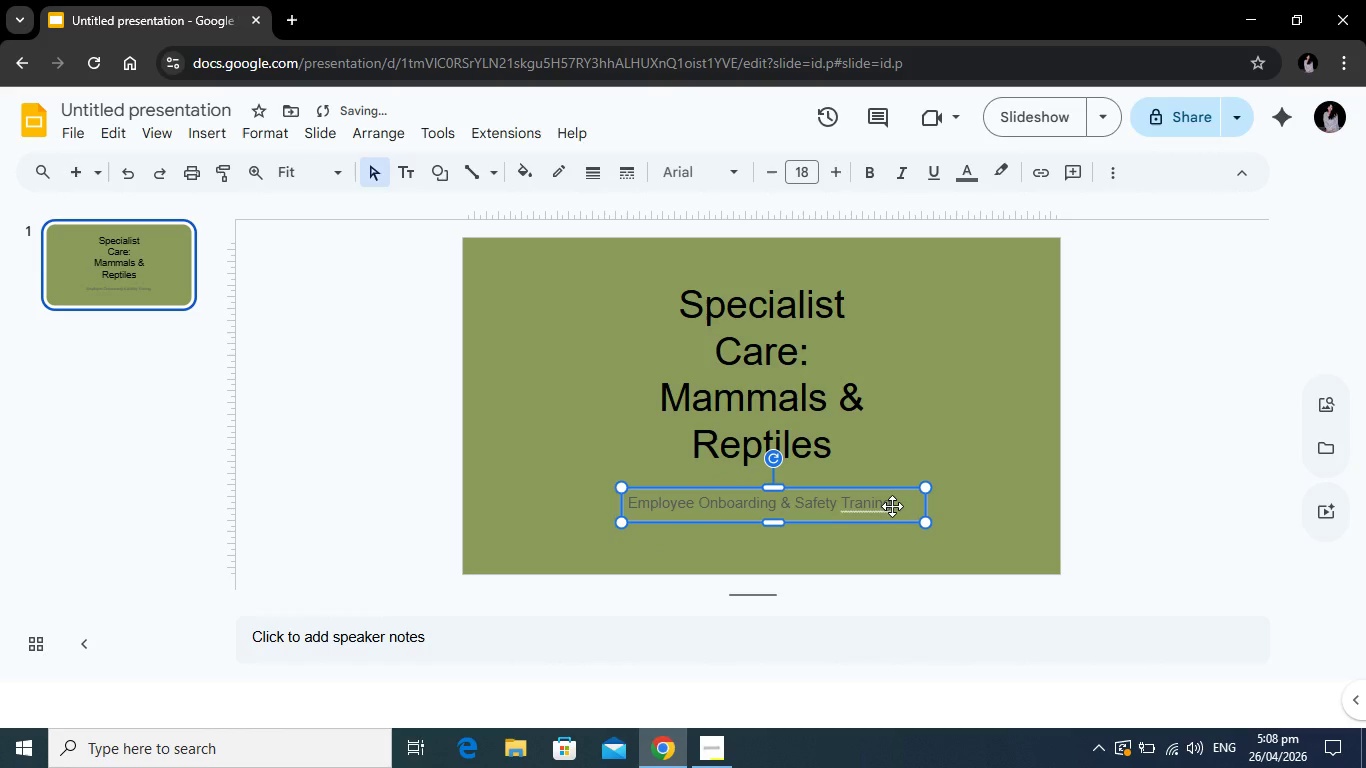 
left_click([892, 506])
 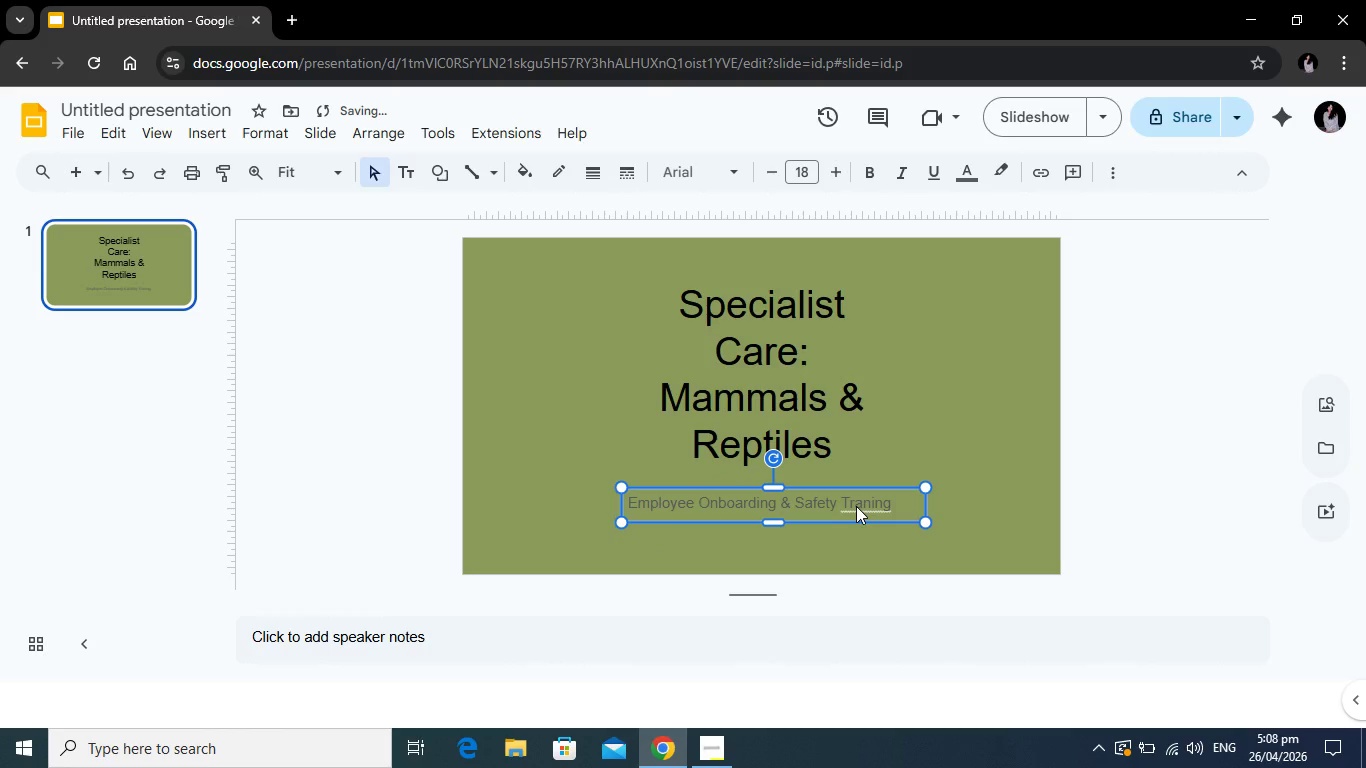 
left_click([856, 506])
 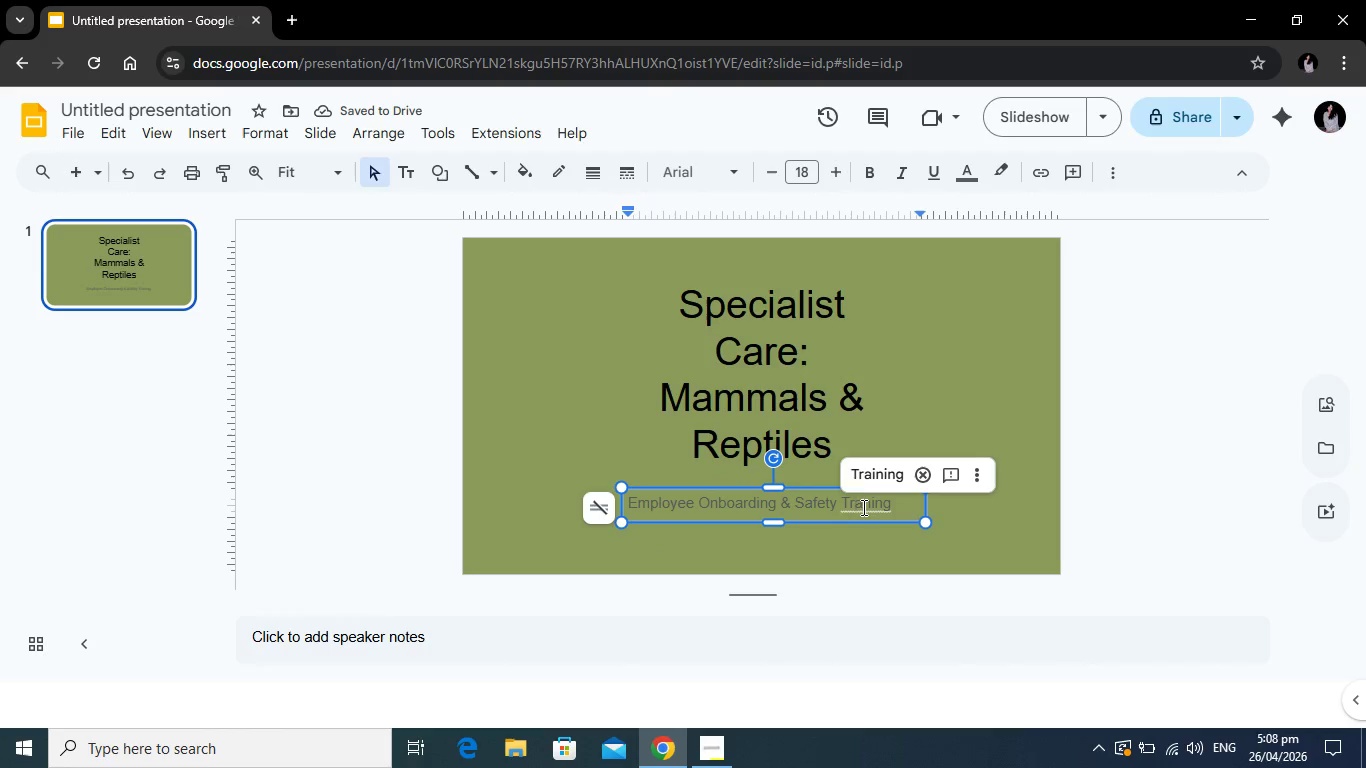 
left_click([862, 507])
 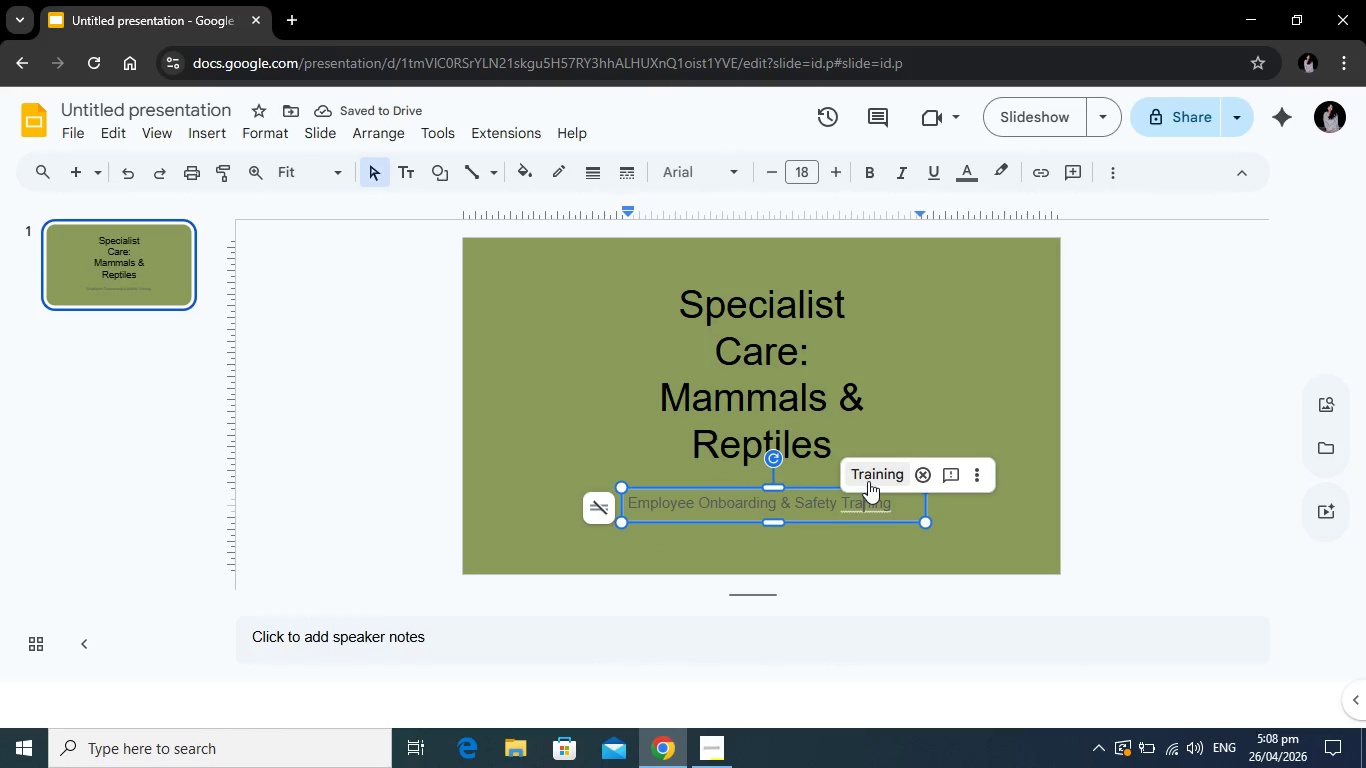 
left_click([869, 480])
 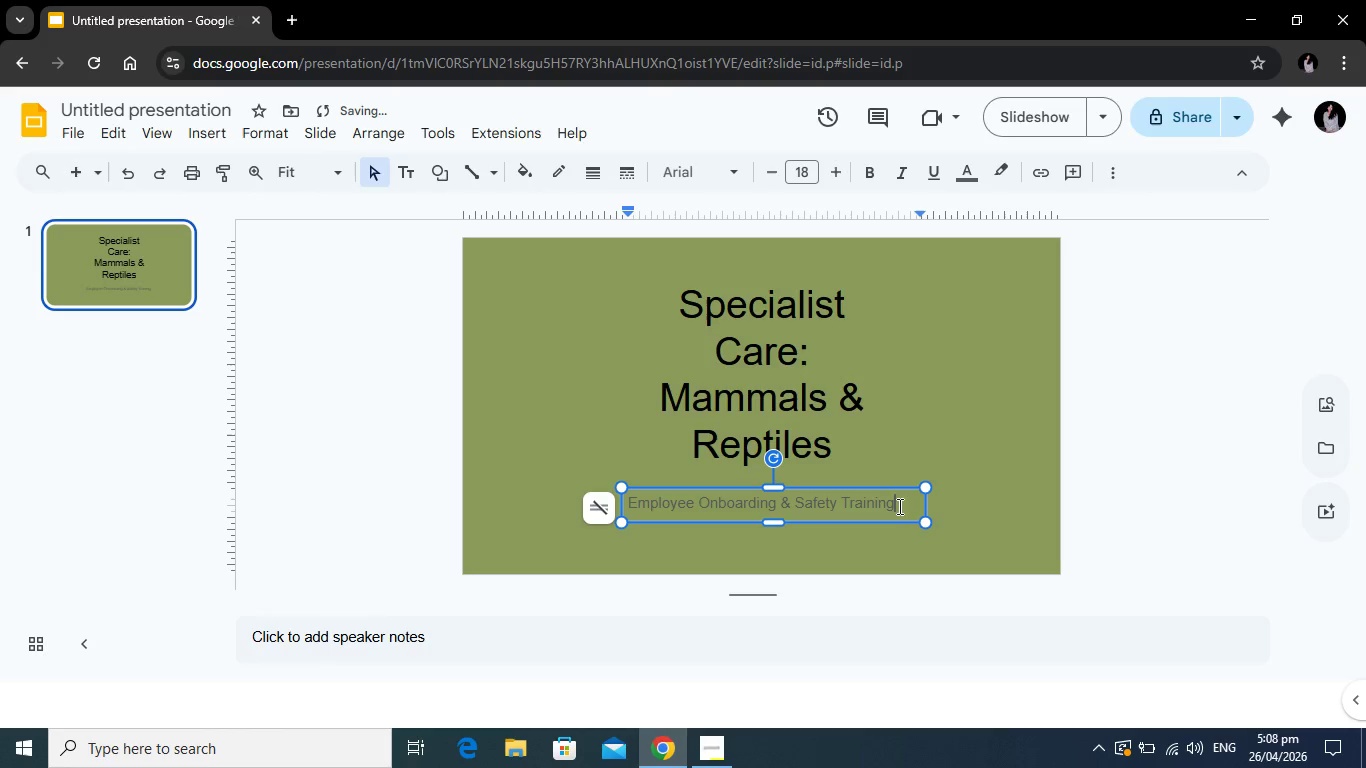 
left_click_drag(start_coordinate=[898, 506], to_coordinate=[607, 508])
 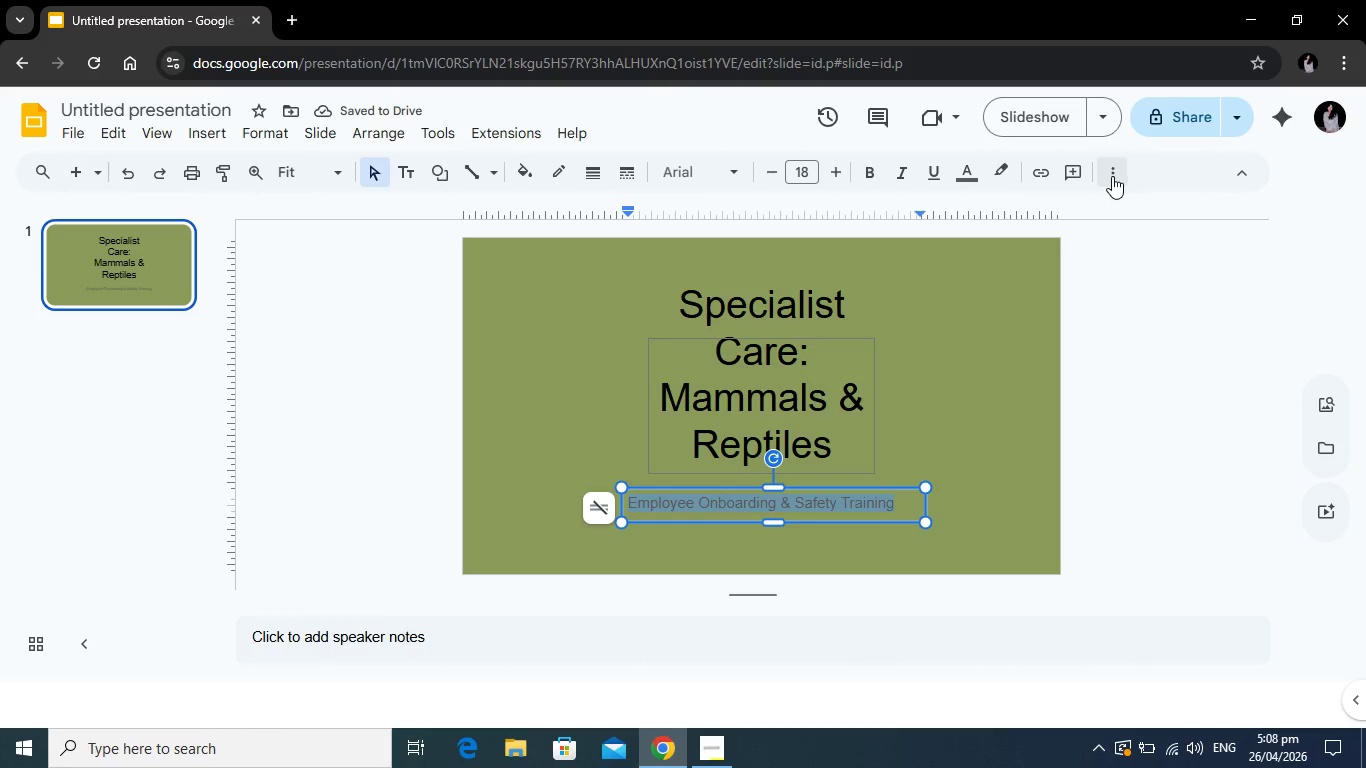 
left_click([1112, 176])
 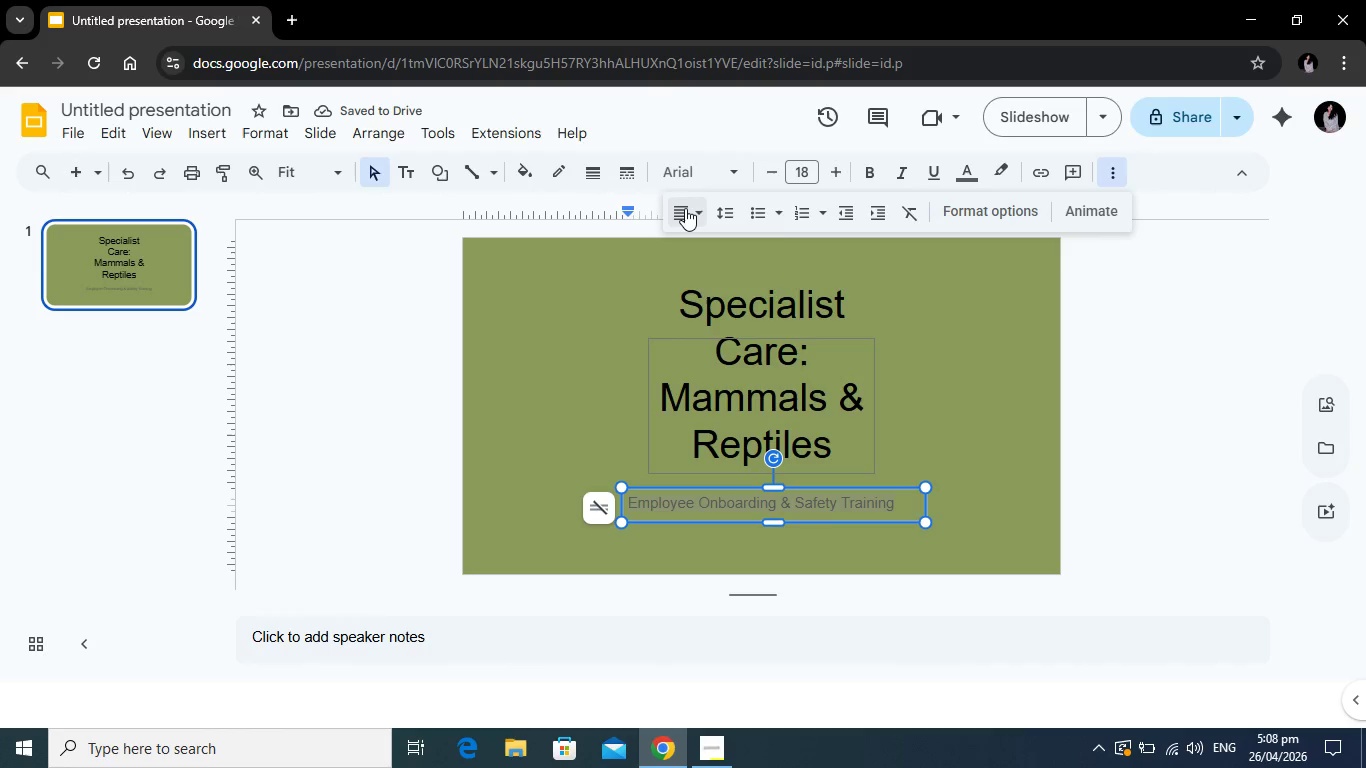 
left_click([686, 208])
 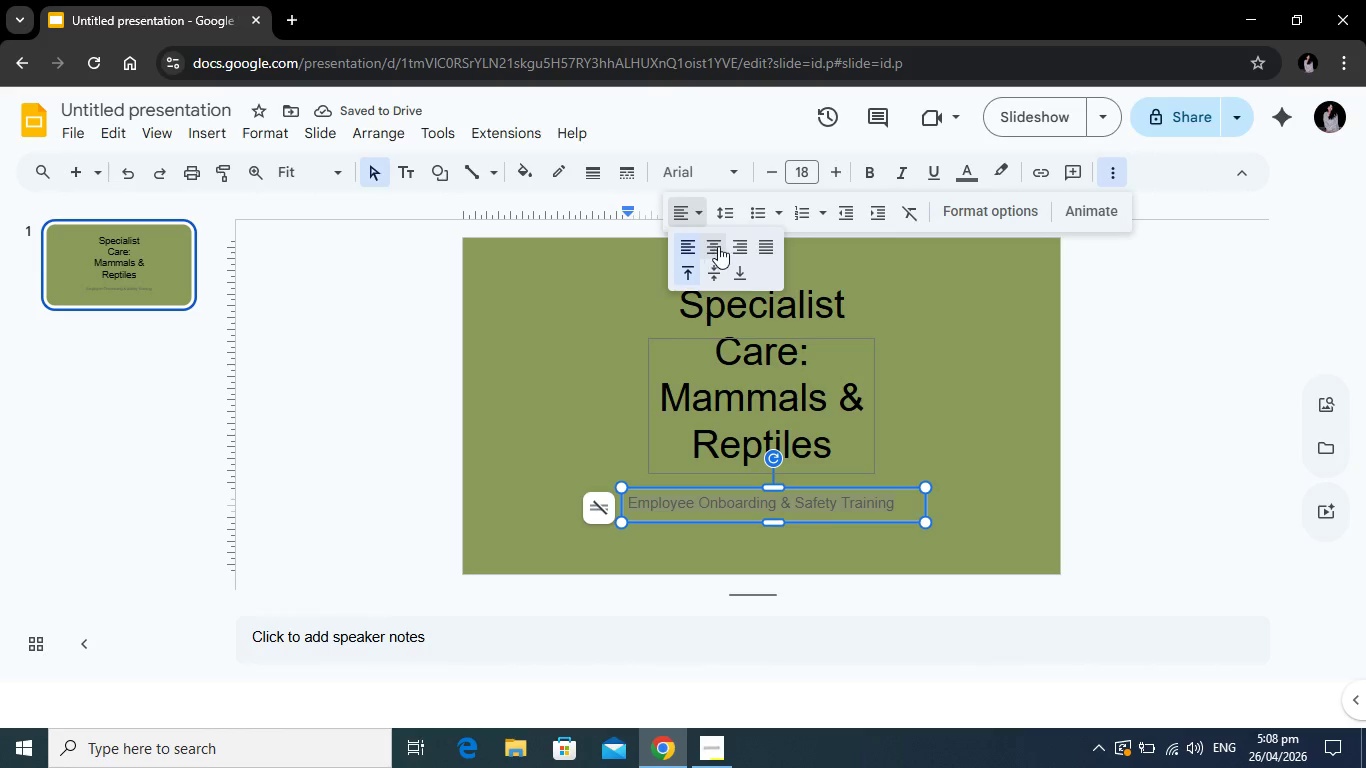 
left_click([718, 246])
 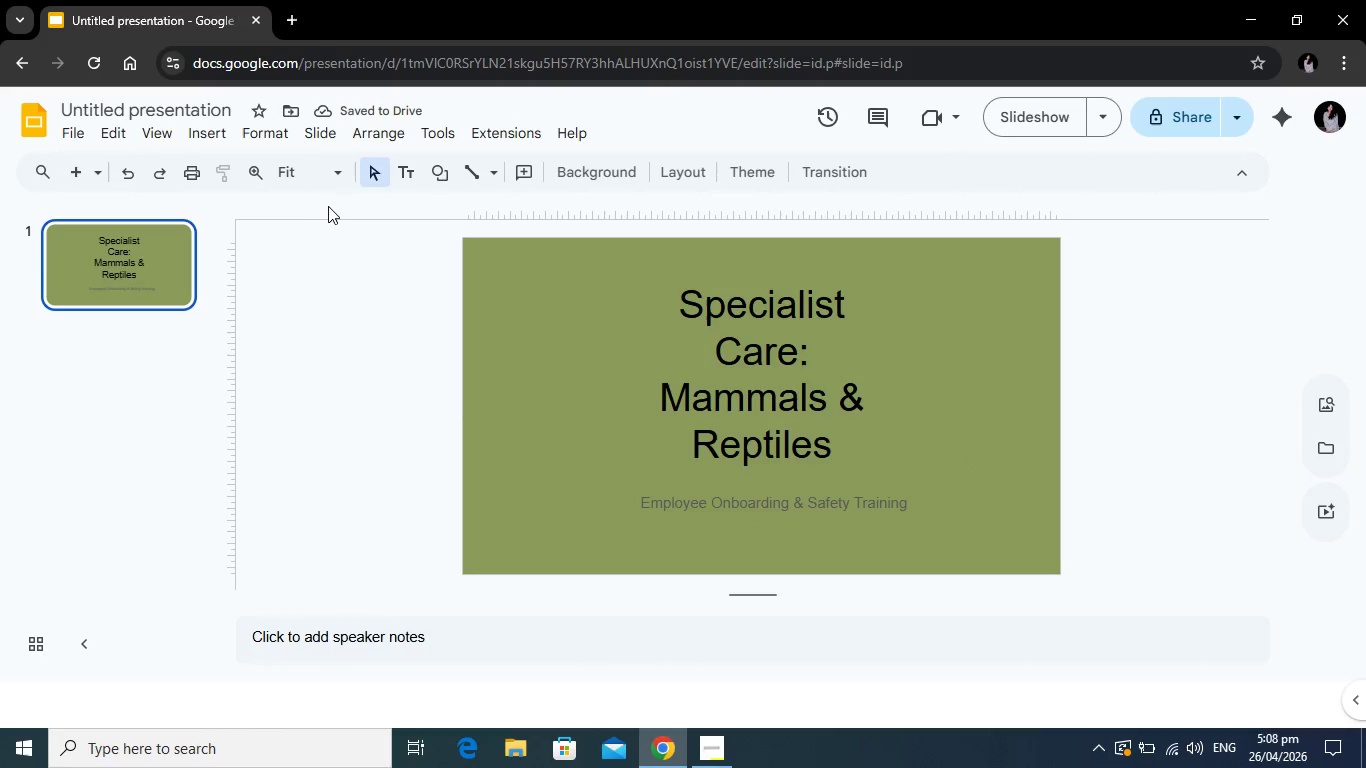 
wait(6.78)
 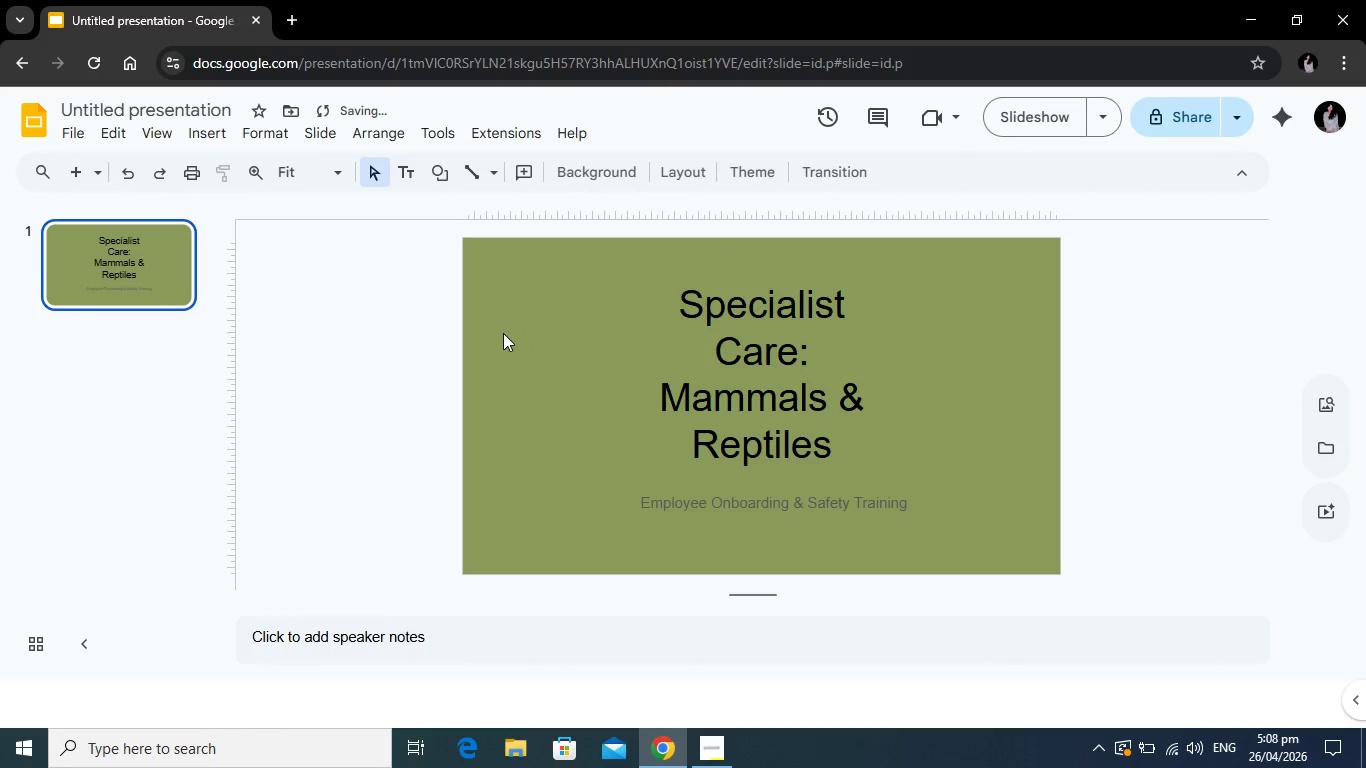 
left_click([446, 176])
 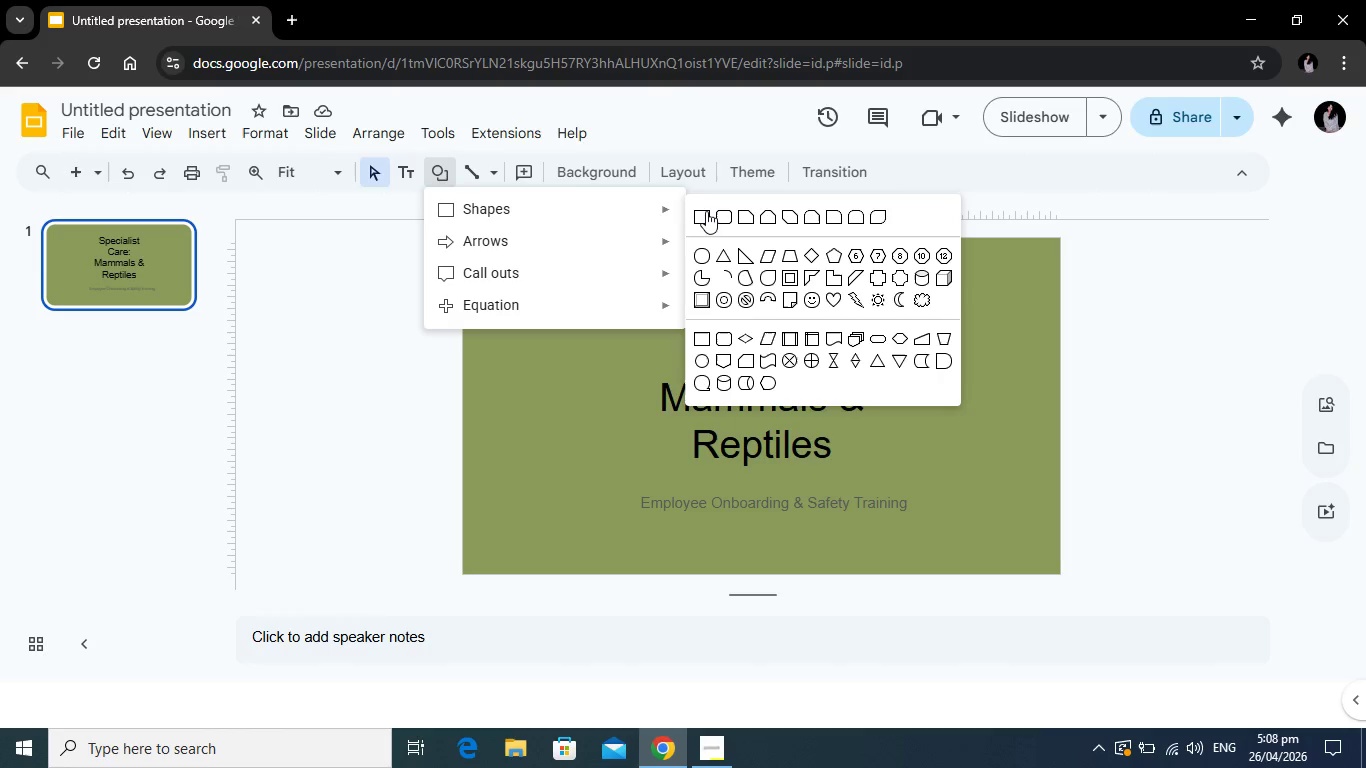 
left_click([706, 212])
 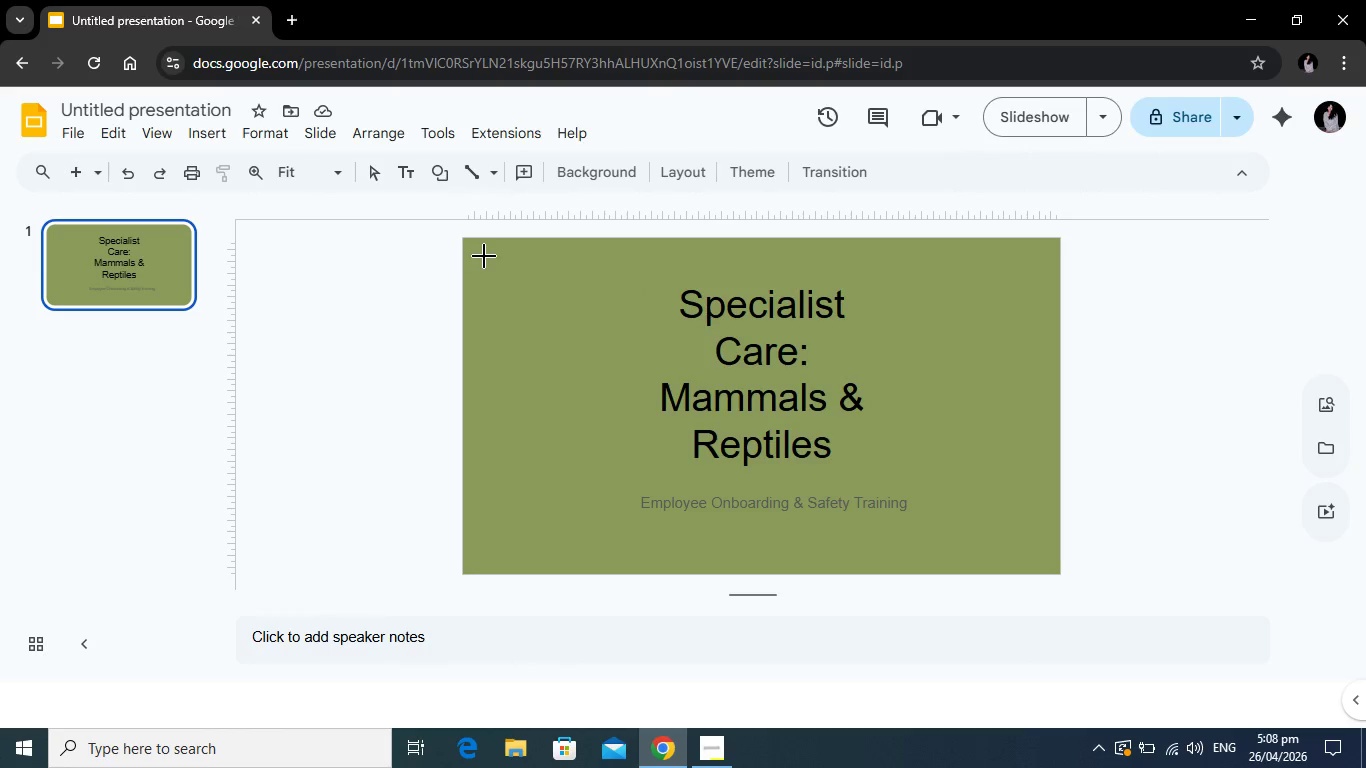 
left_click_drag(start_coordinate=[478, 254], to_coordinate=[576, 309])
 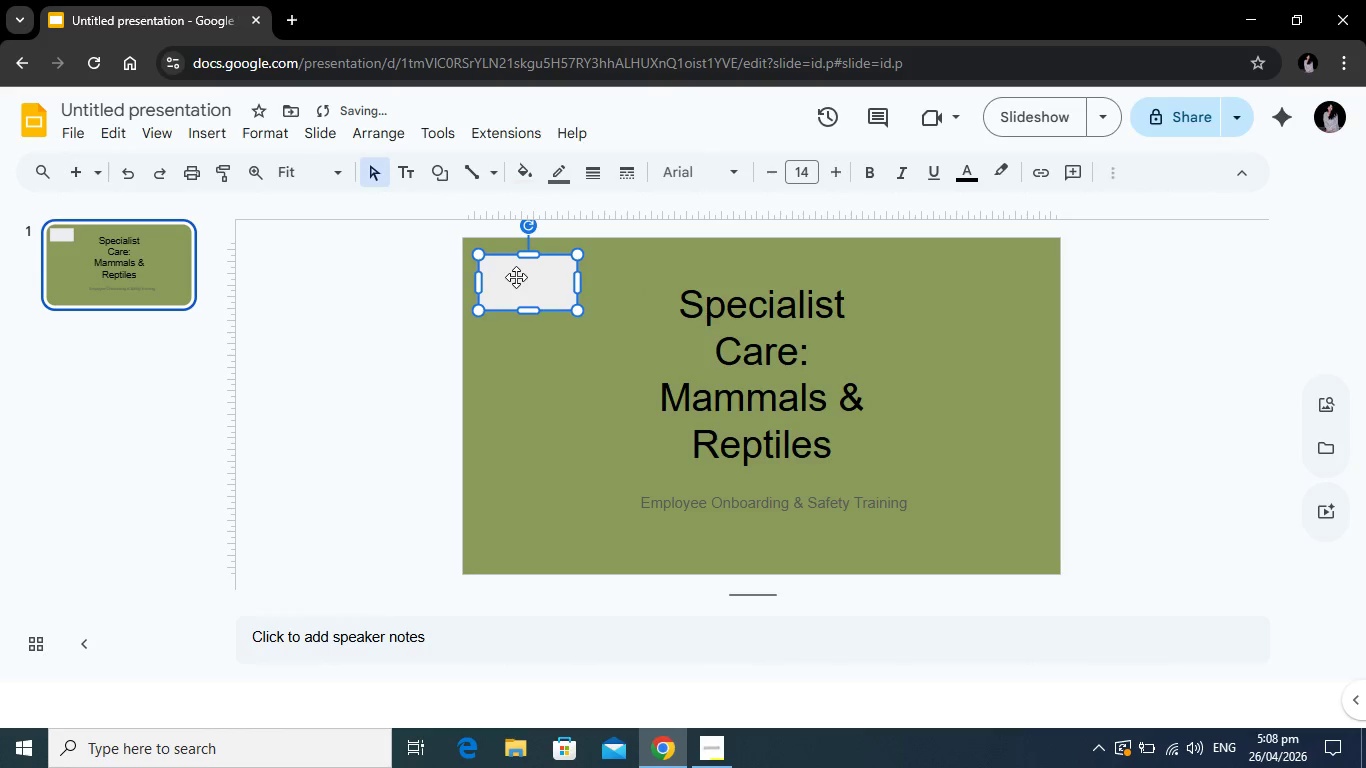 
left_click([516, 277])
 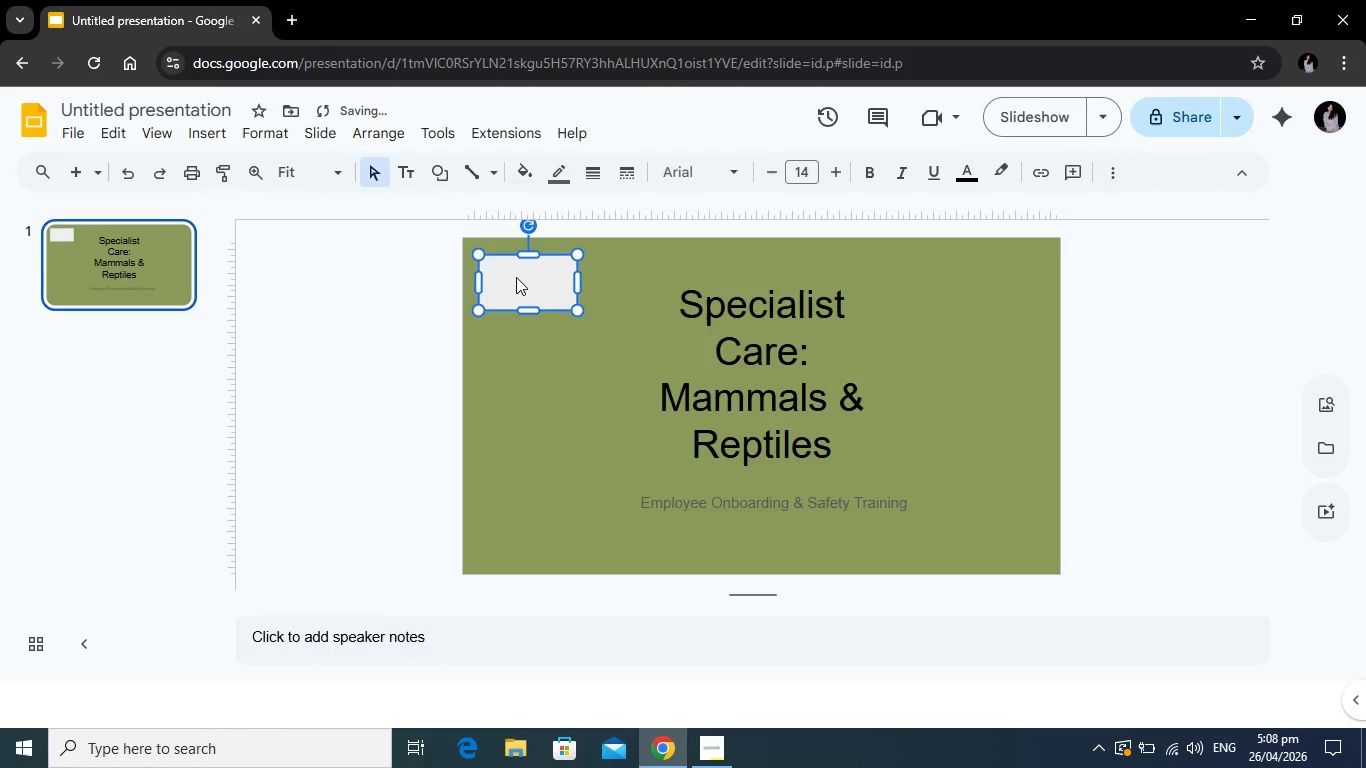 
type(SCALE &)
 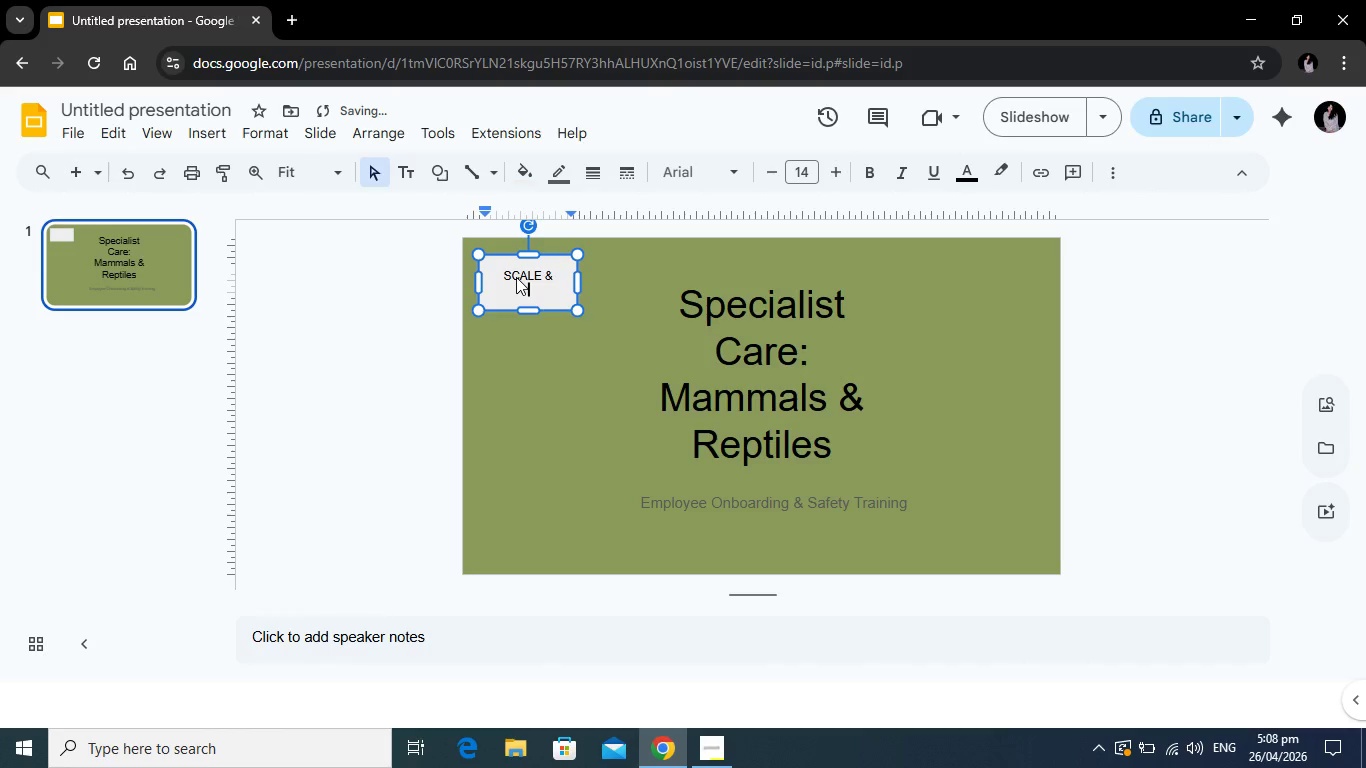 
 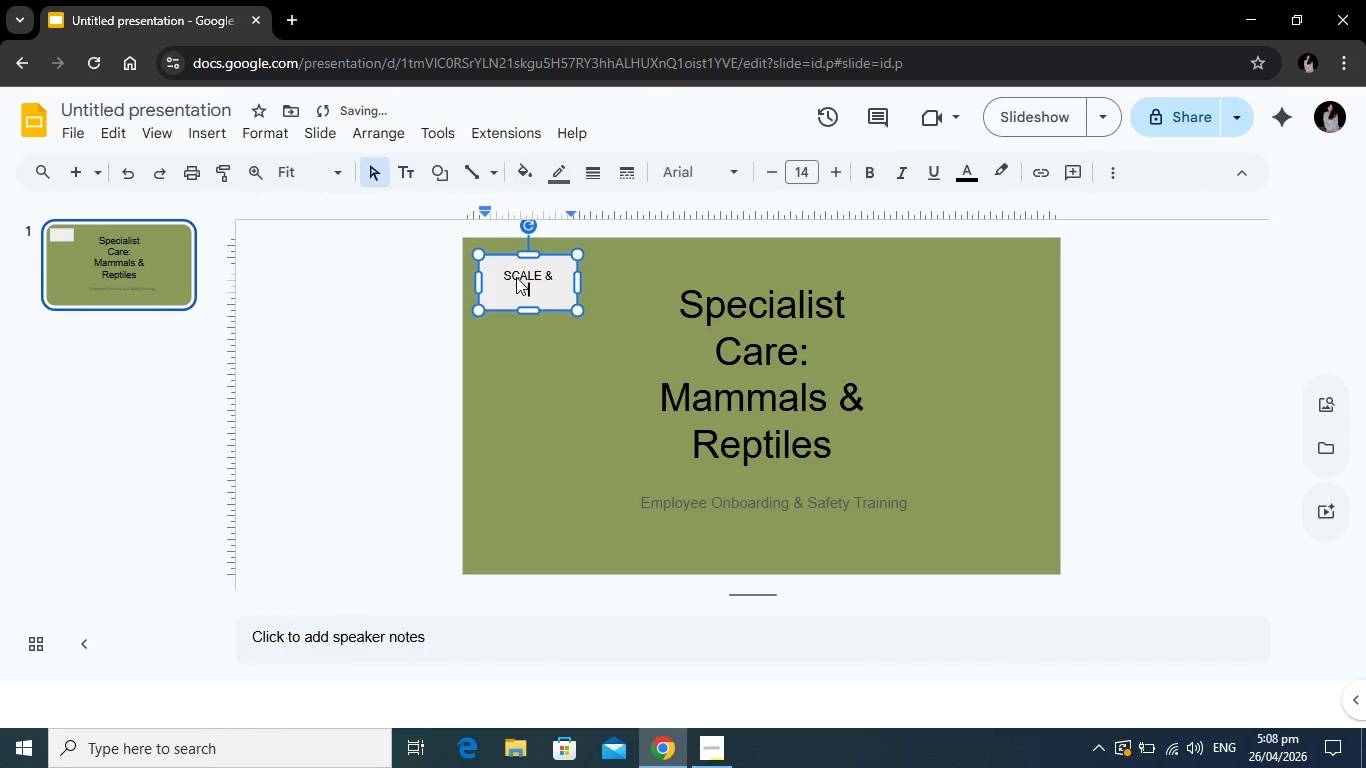 
key(Enter)
 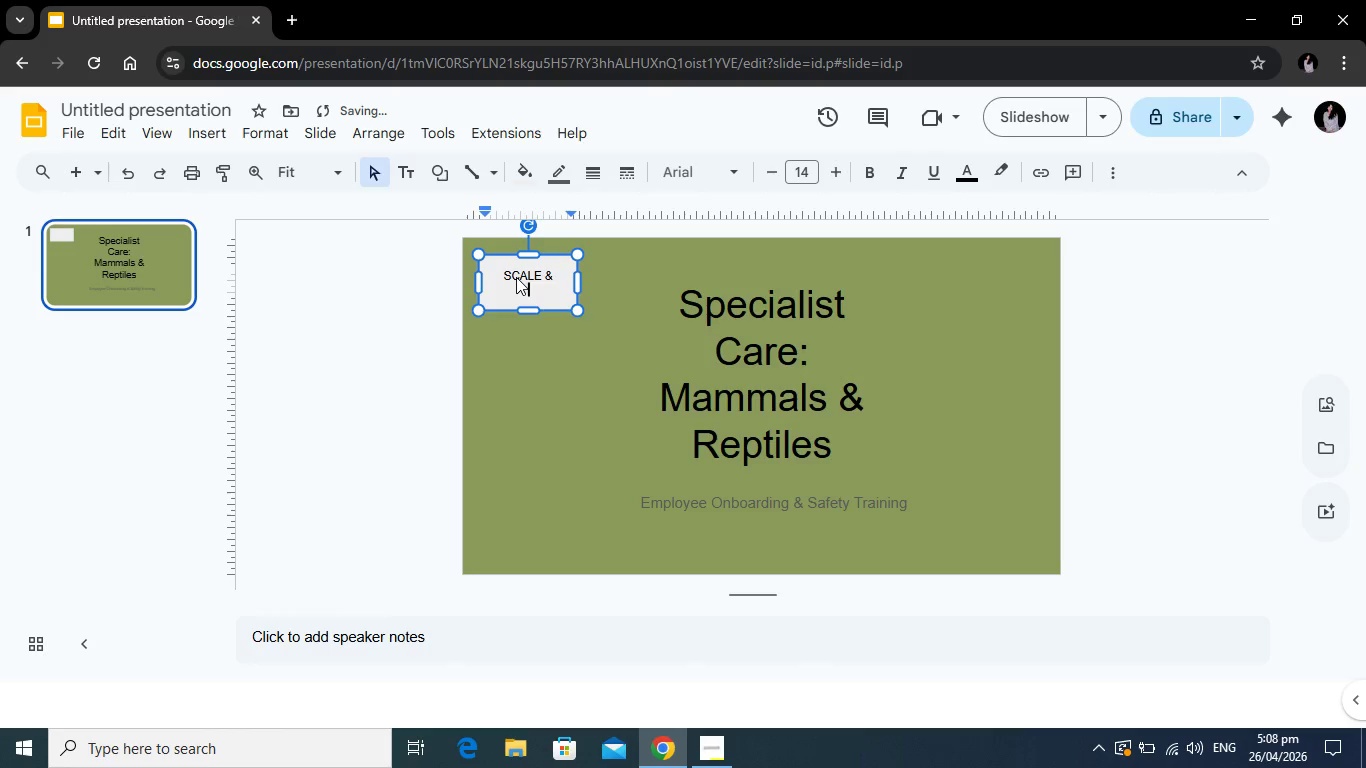 
type(SCRUFF)
 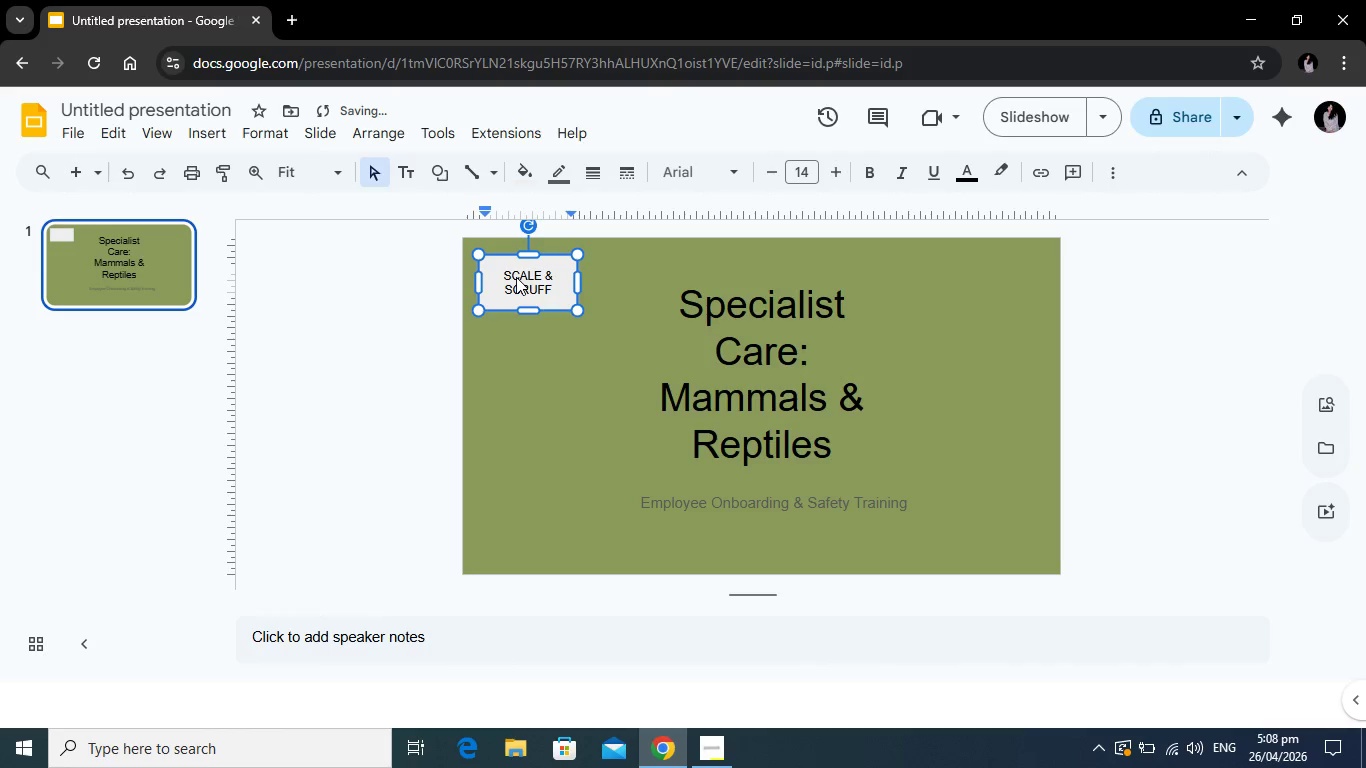 
key(Enter)
 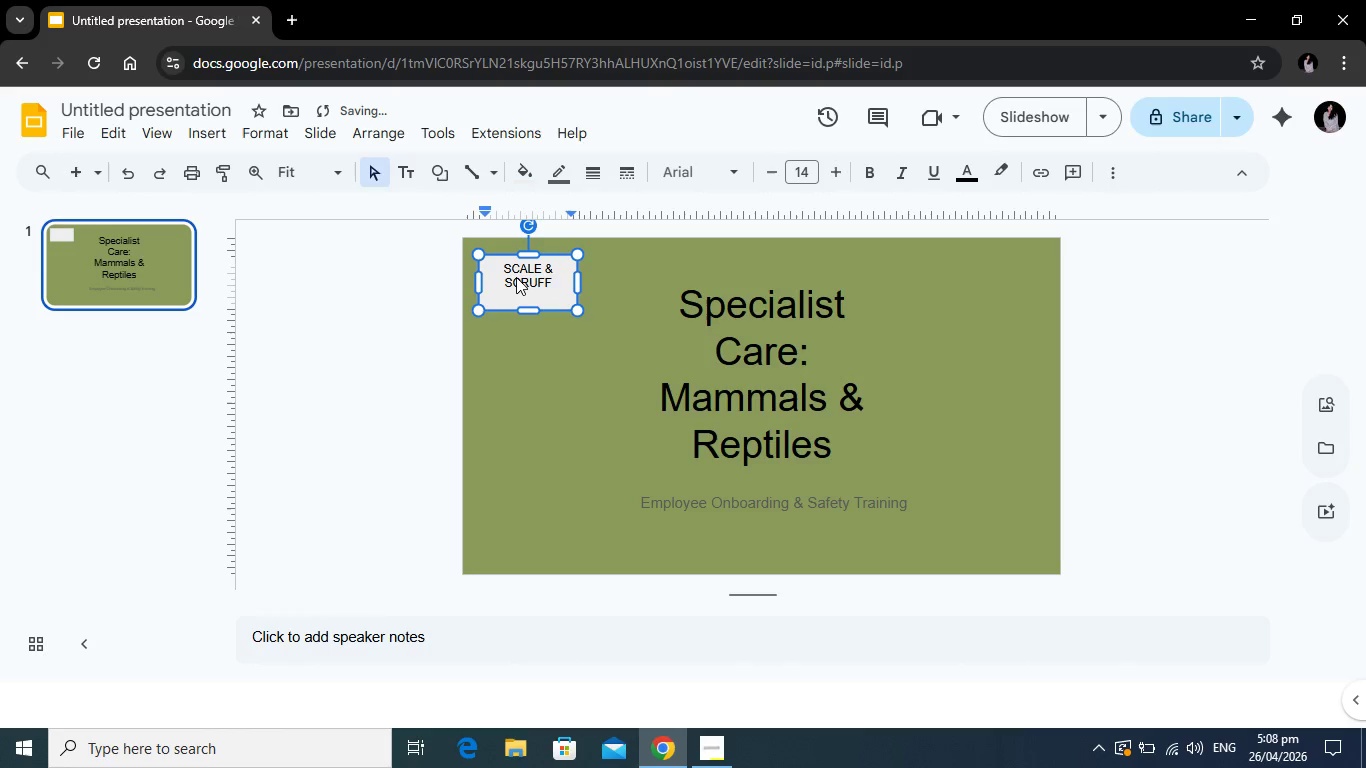 
type(ACADEMY)
 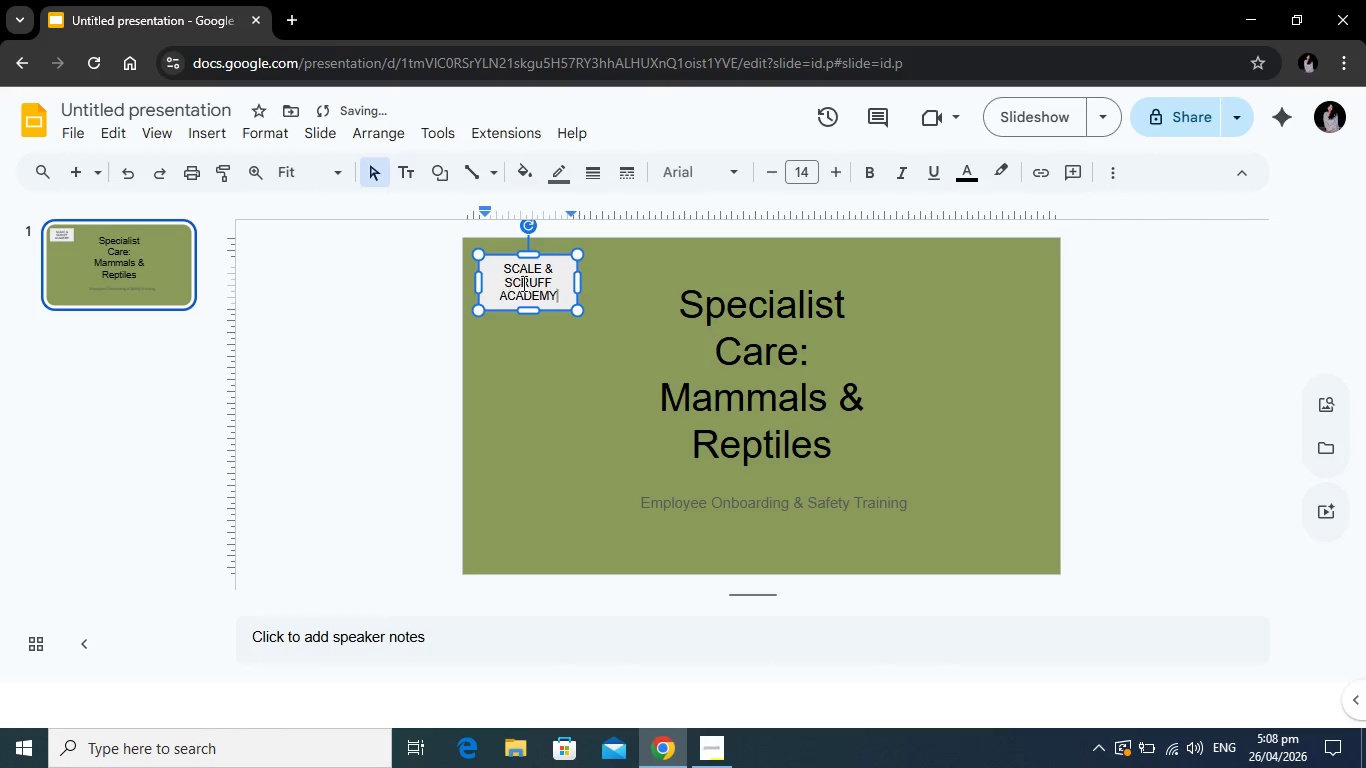 
left_click_drag(start_coordinate=[560, 295], to_coordinate=[464, 265])
 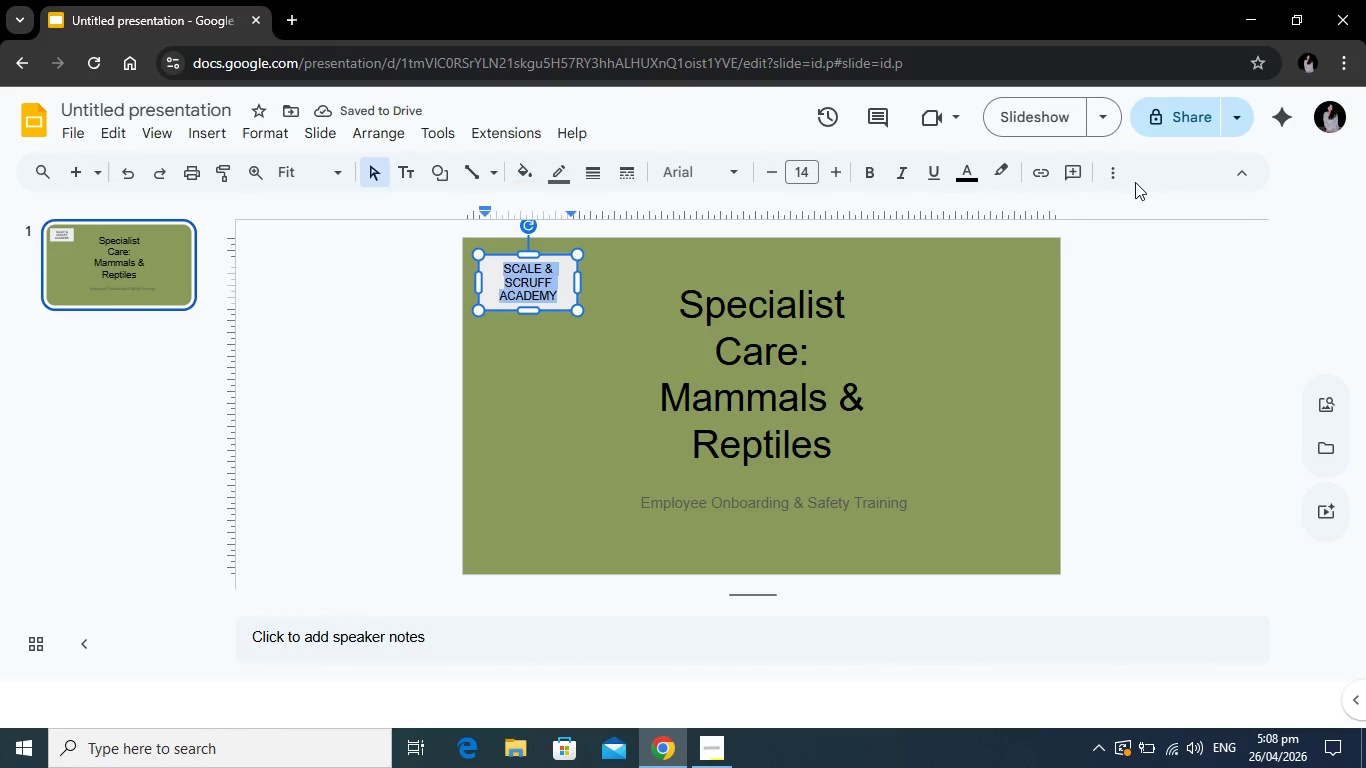 
left_click([1110, 176])
 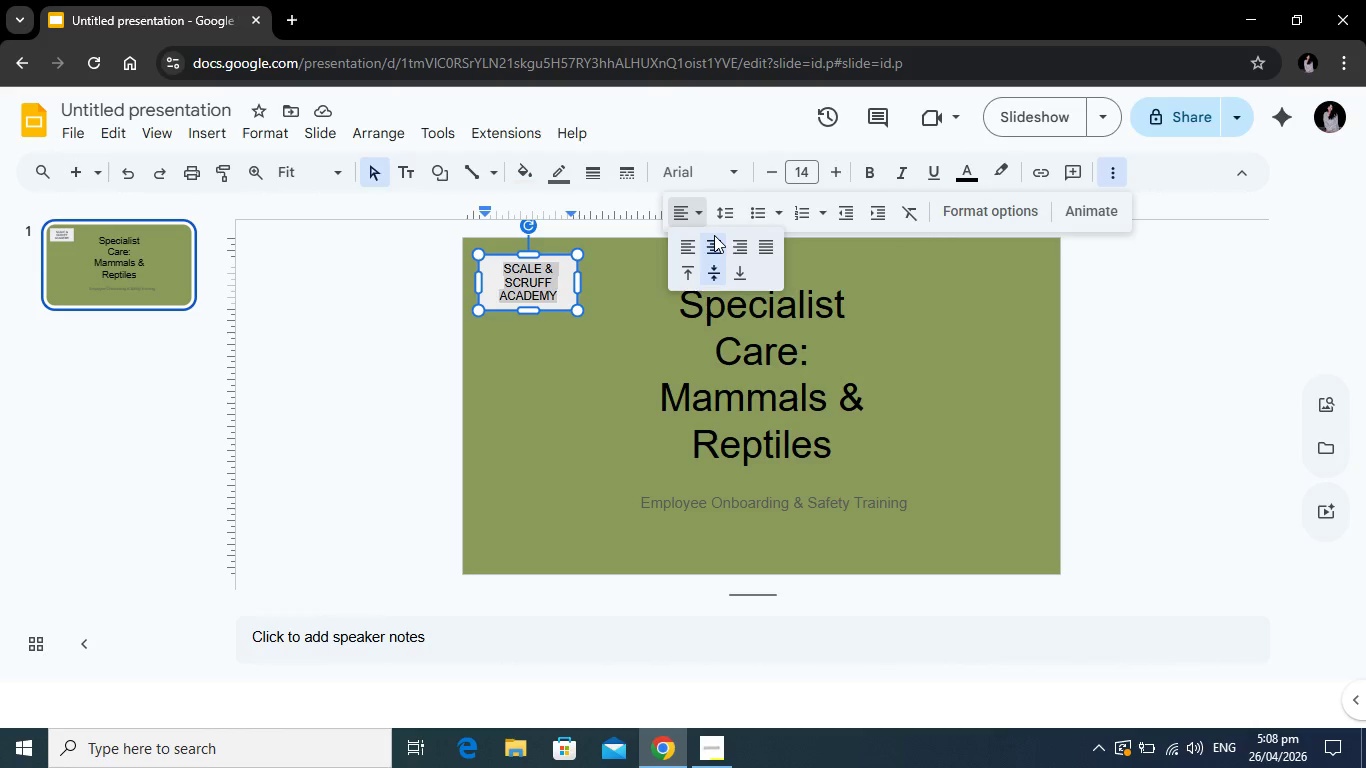 
left_click([696, 248])
 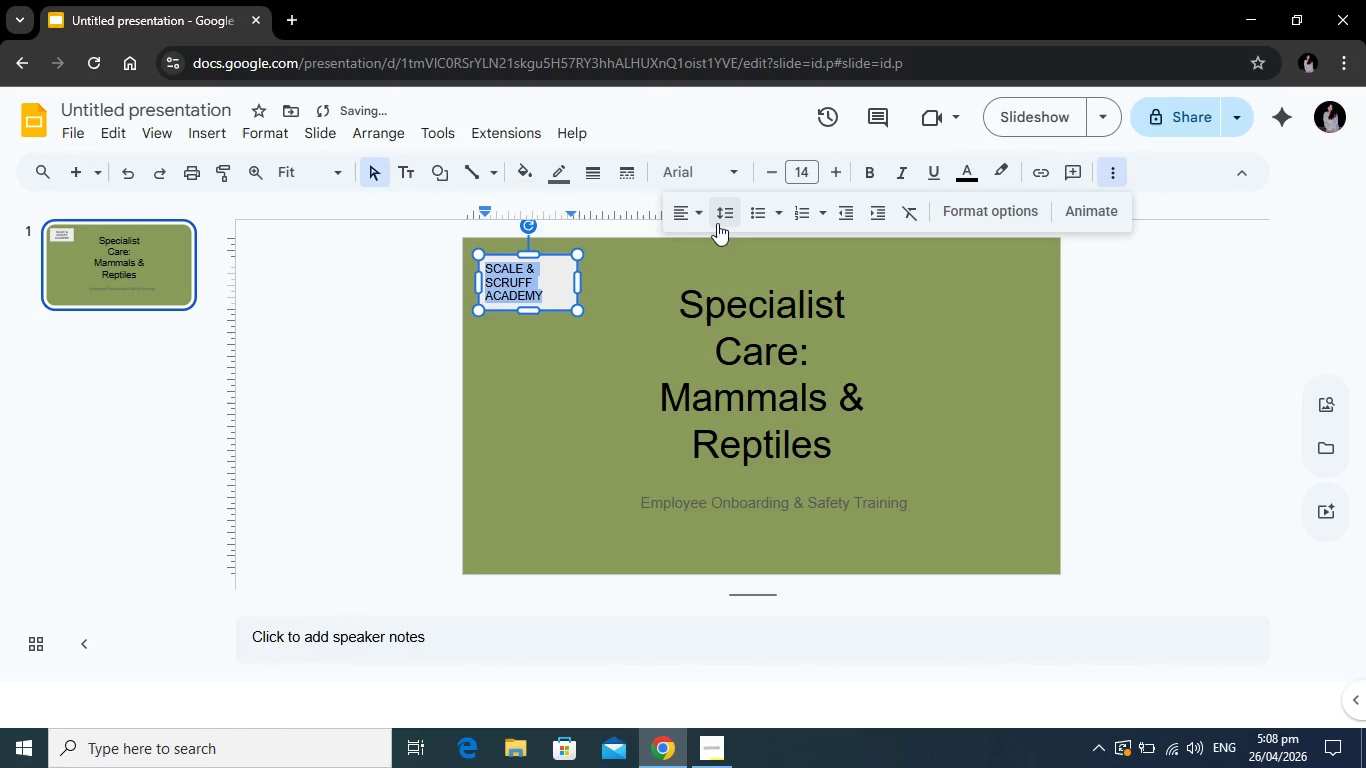 
left_click([703, 214])
 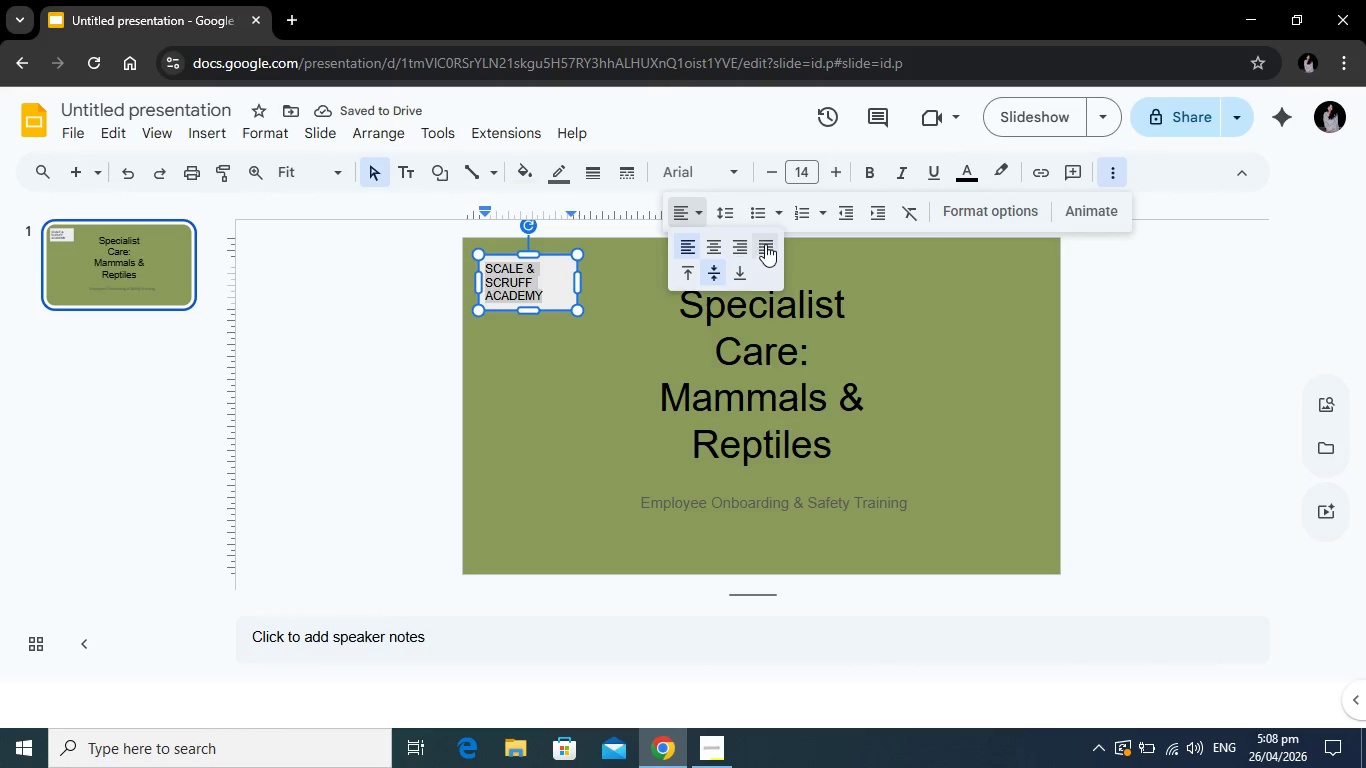 
left_click([765, 244])
 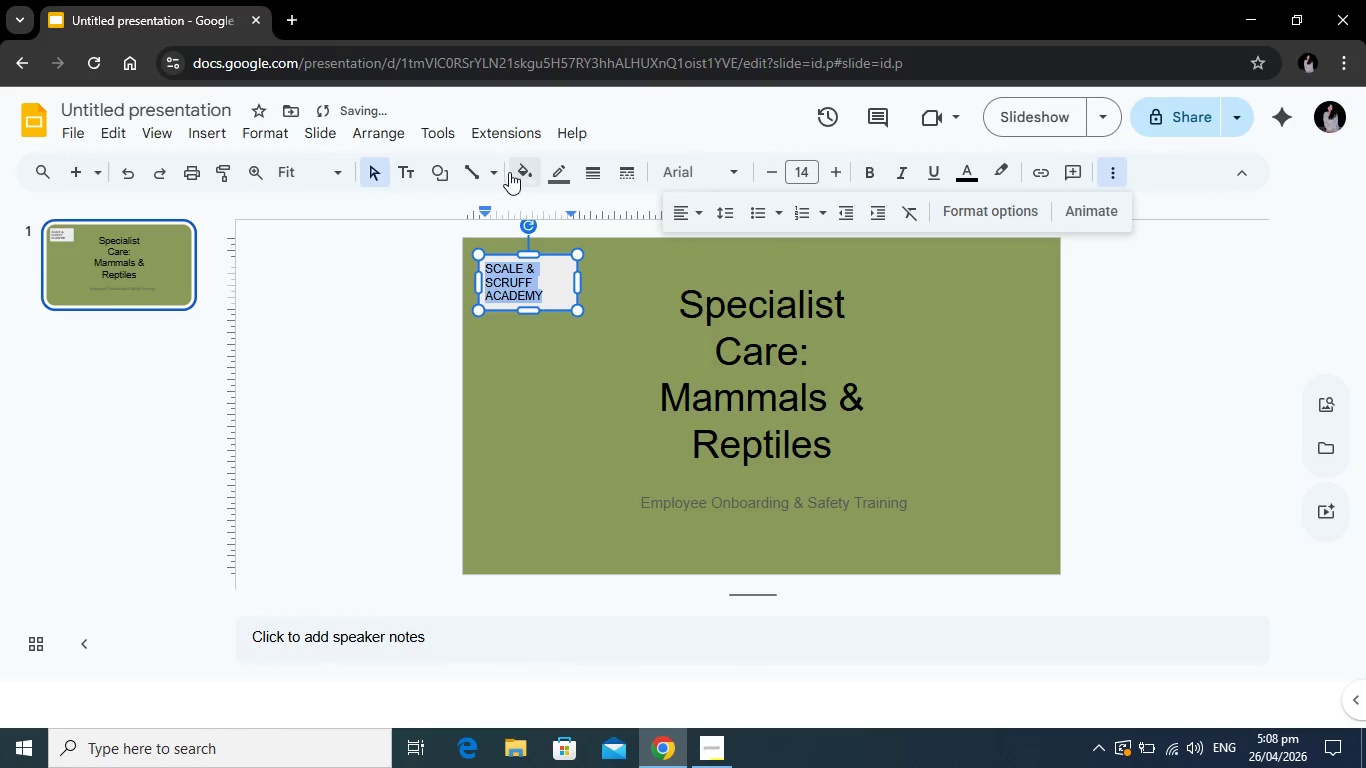 
left_click([525, 170])
 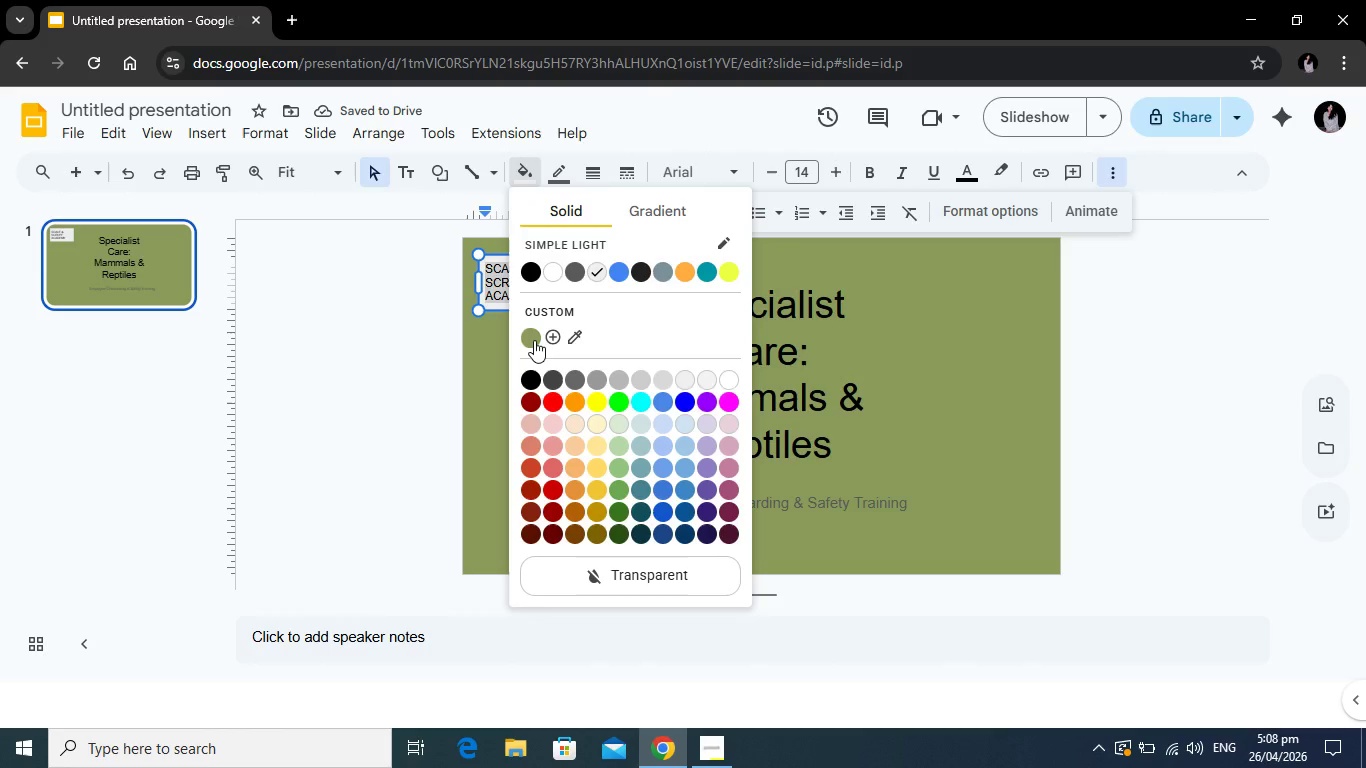 
left_click([534, 340])
 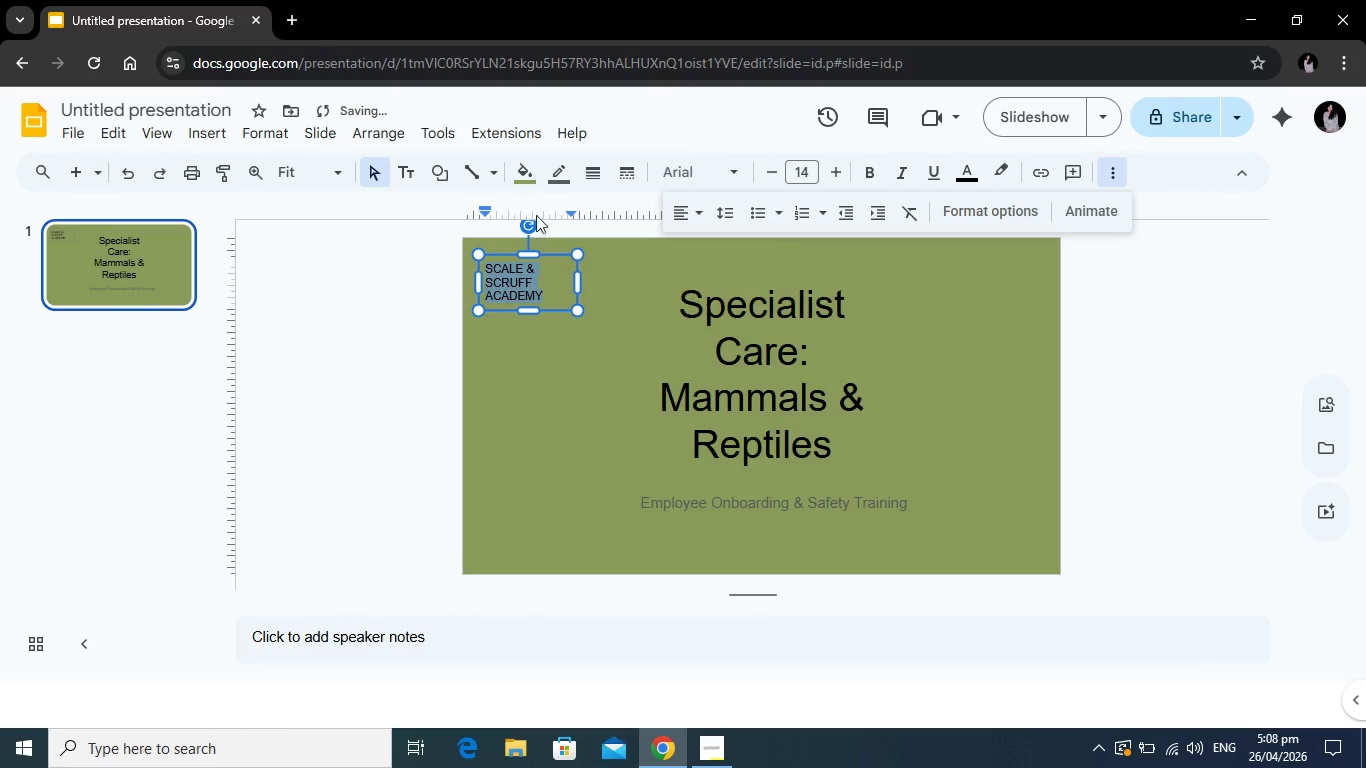 
left_click([528, 177])
 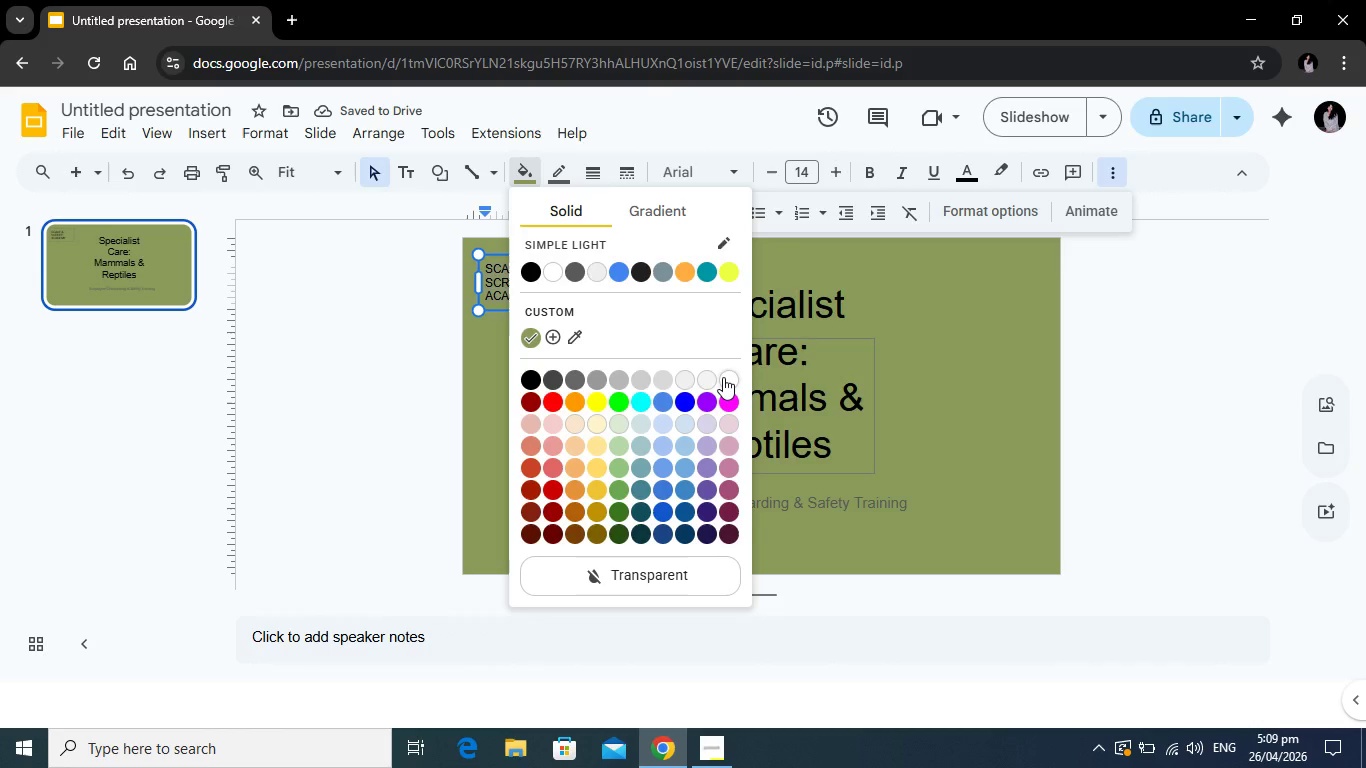 
left_click([723, 377])
 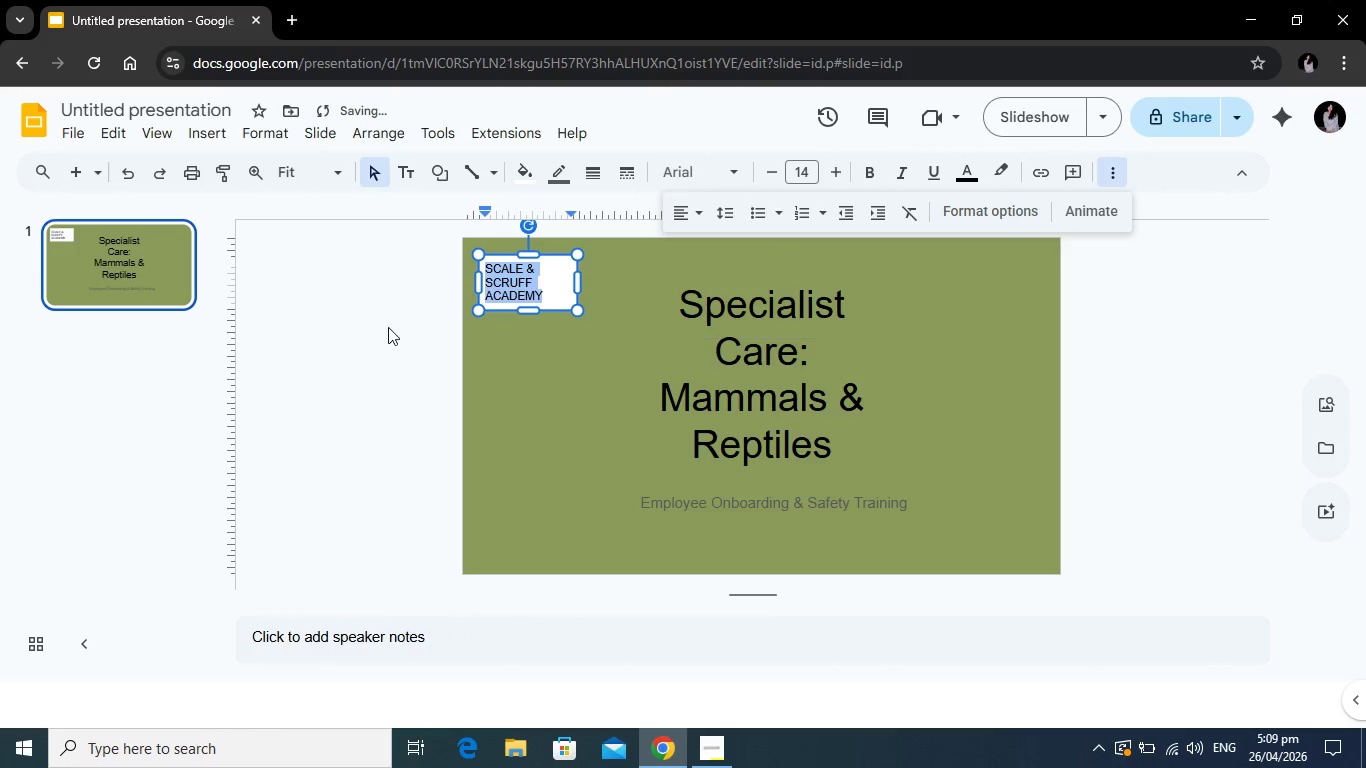 
left_click([388, 327])
 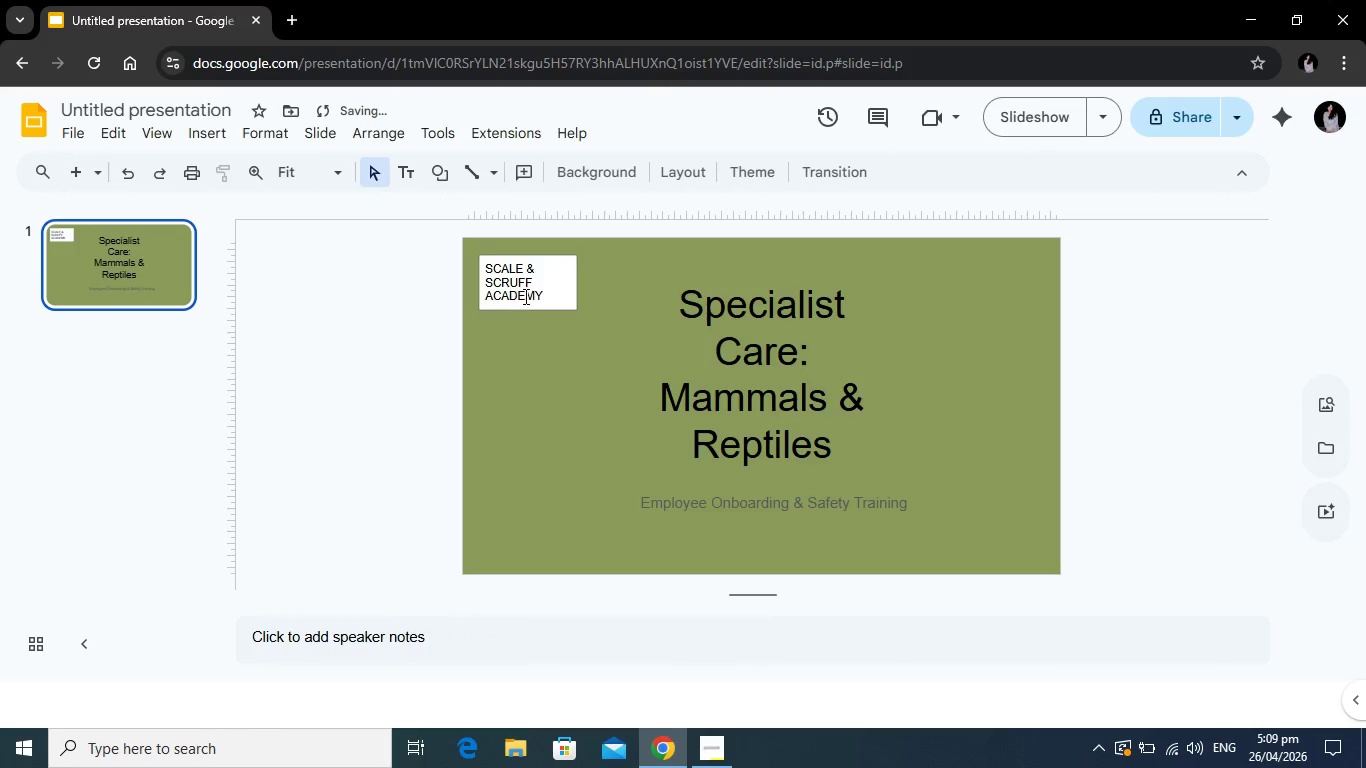 
left_click([524, 296])
 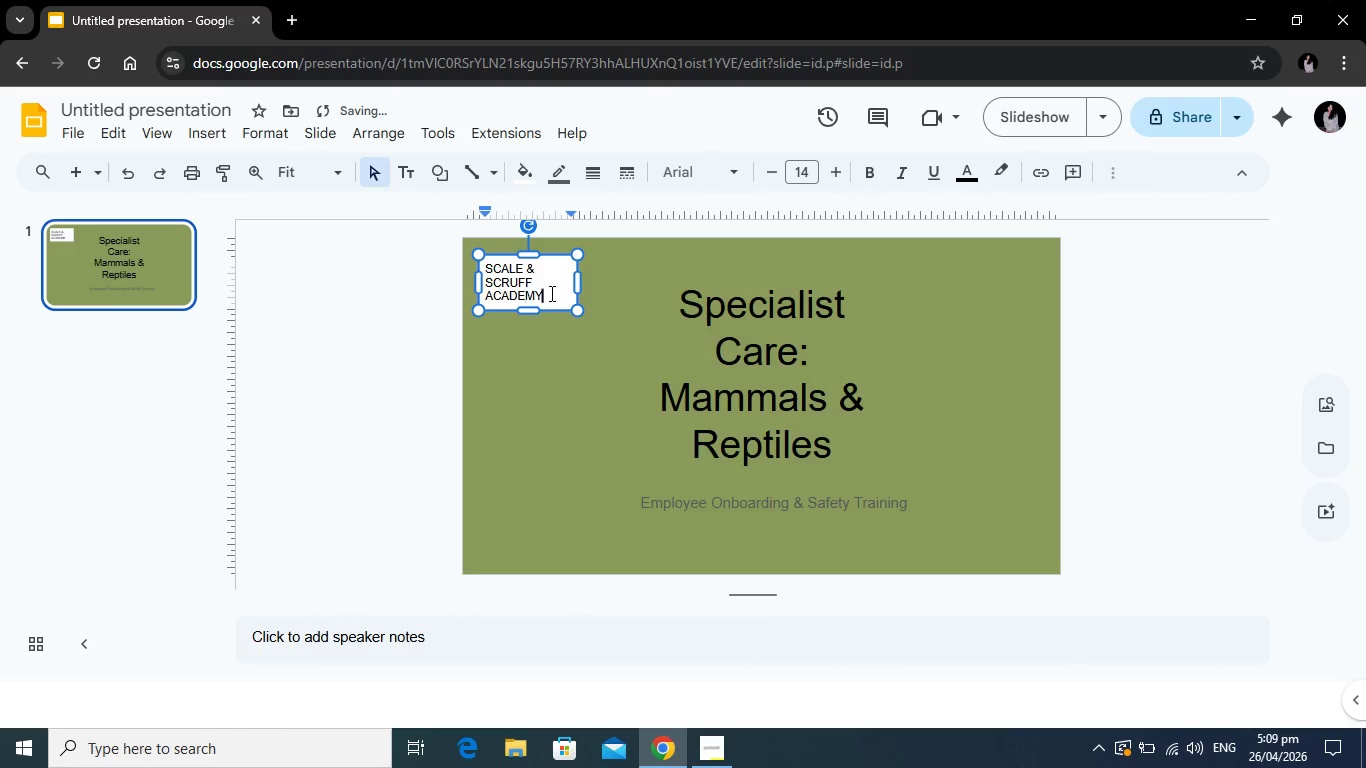 
left_click_drag(start_coordinate=[550, 293], to_coordinate=[478, 261])
 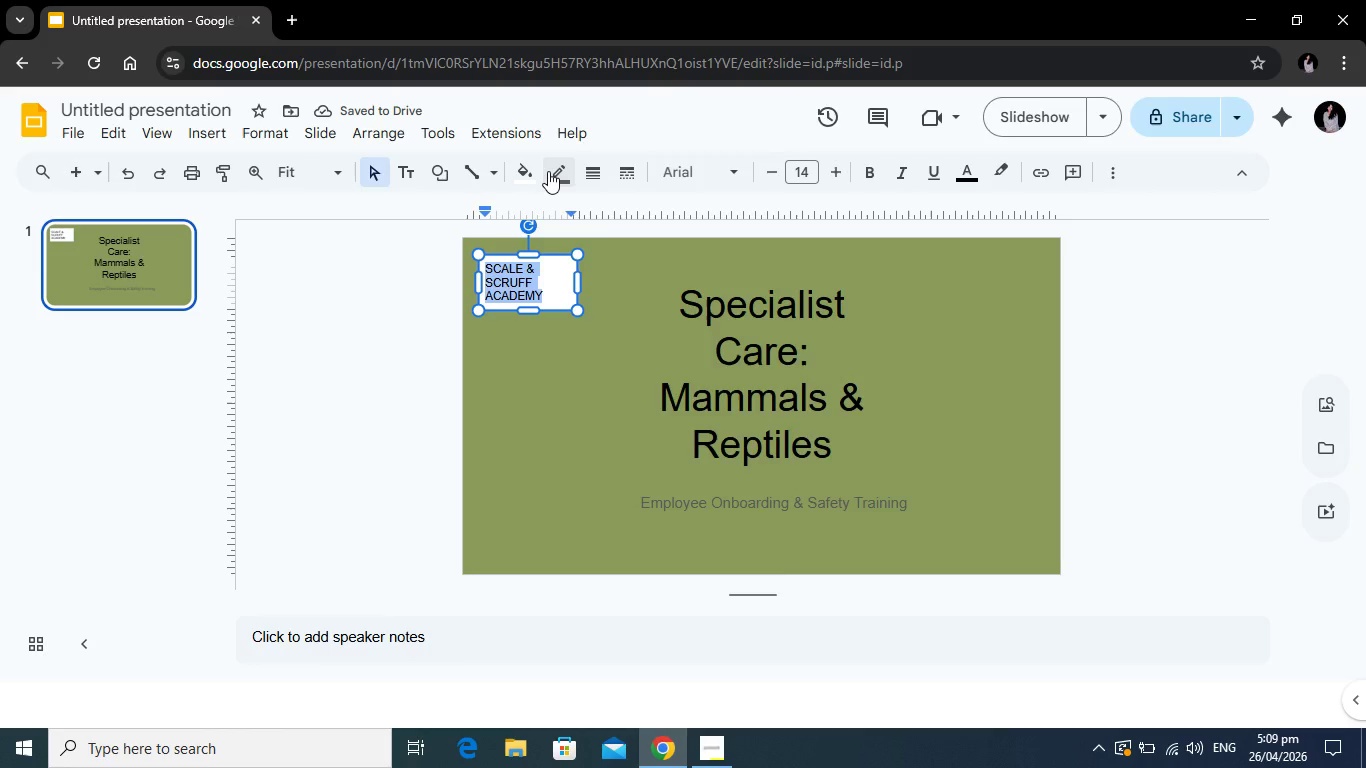 
left_click([548, 171])
 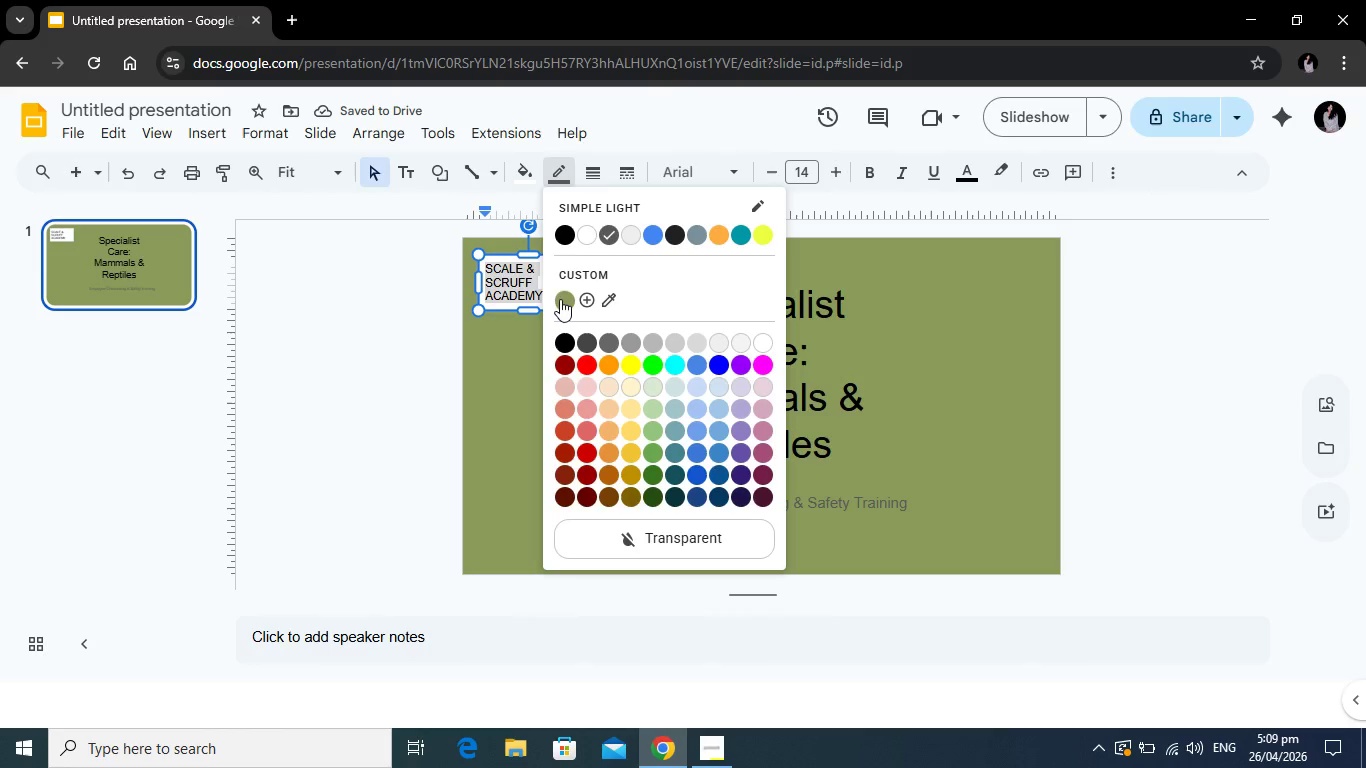 
left_click([560, 299])
 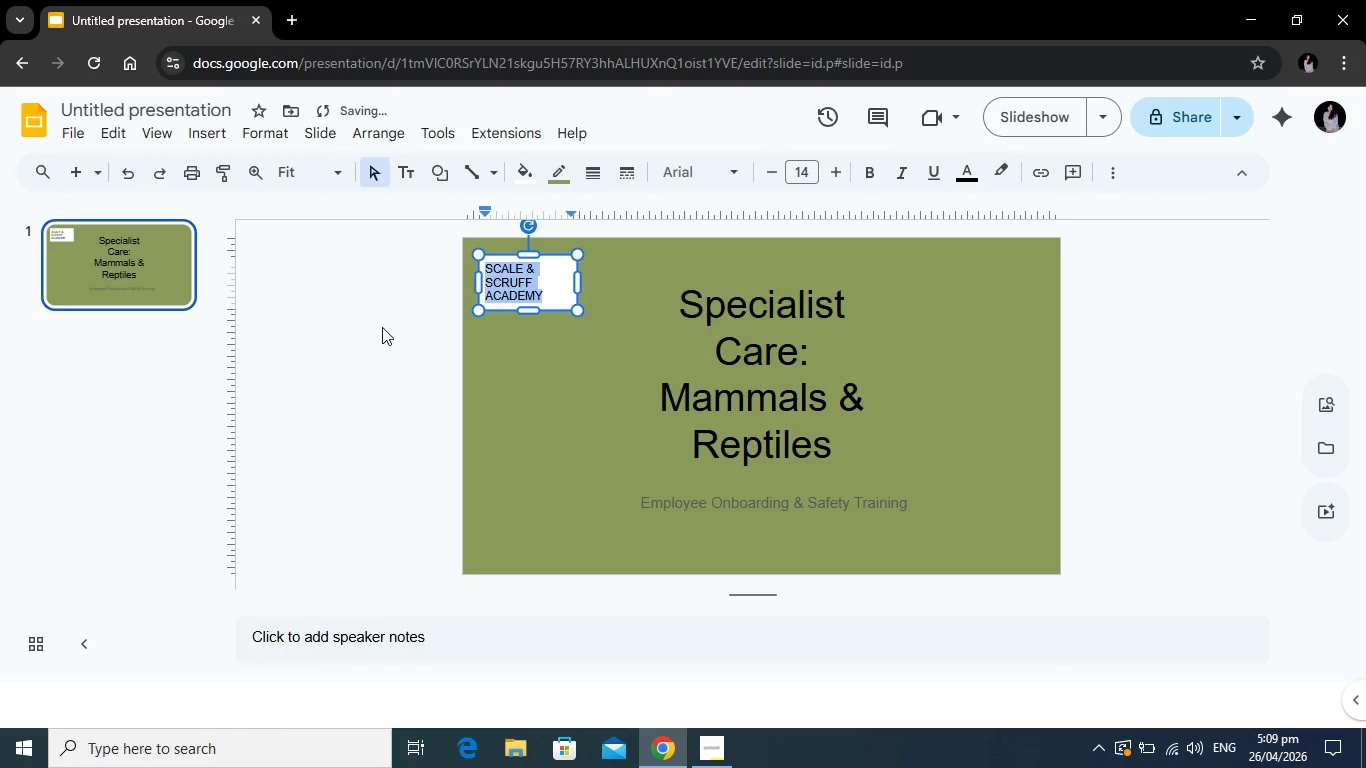 
left_click([382, 327])
 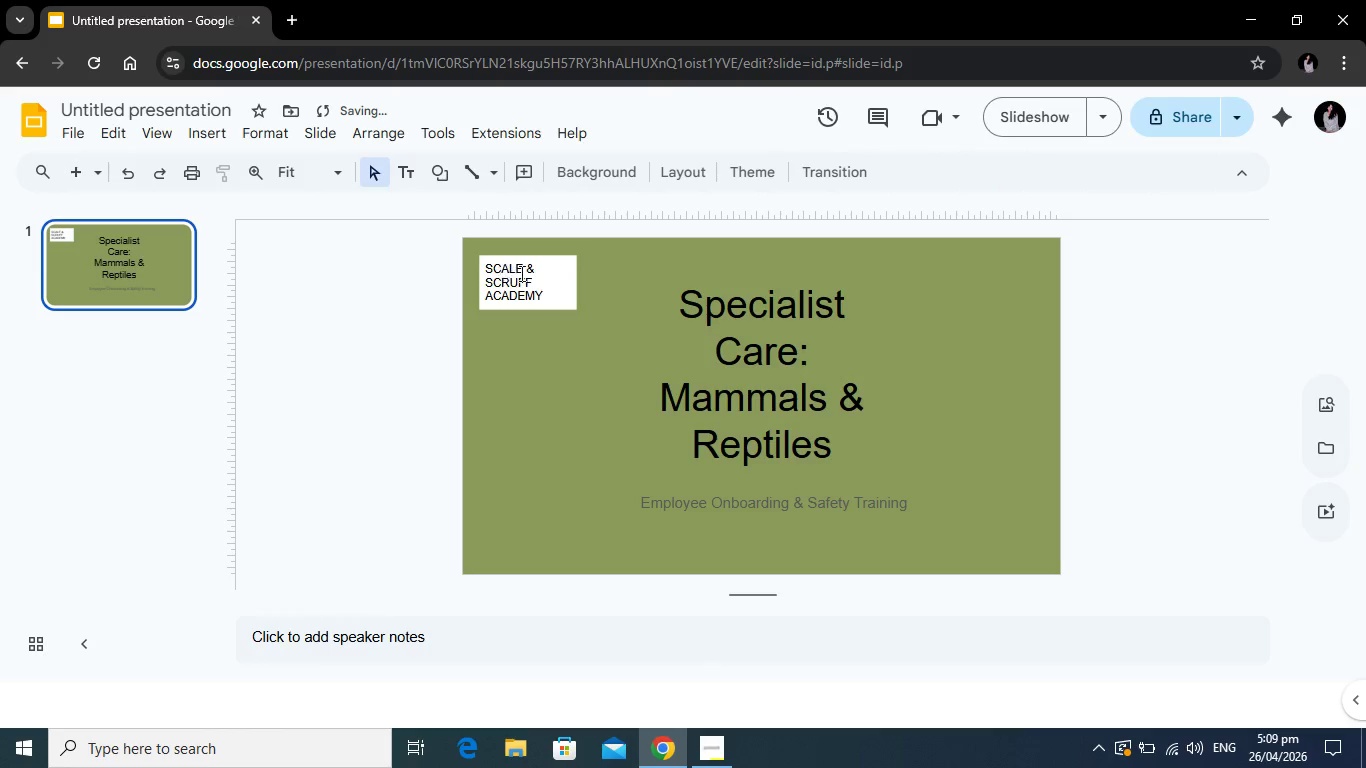 
left_click([529, 276])
 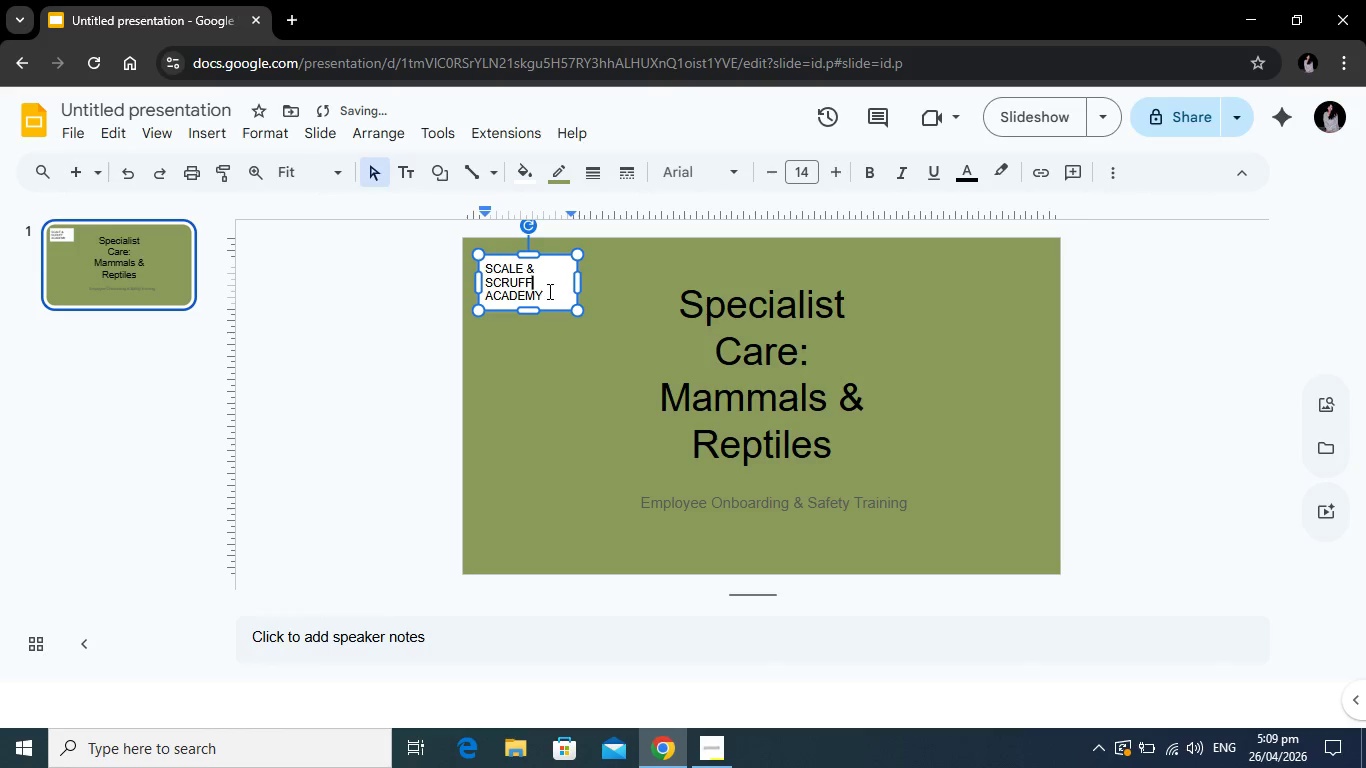 
left_click([548, 291])
 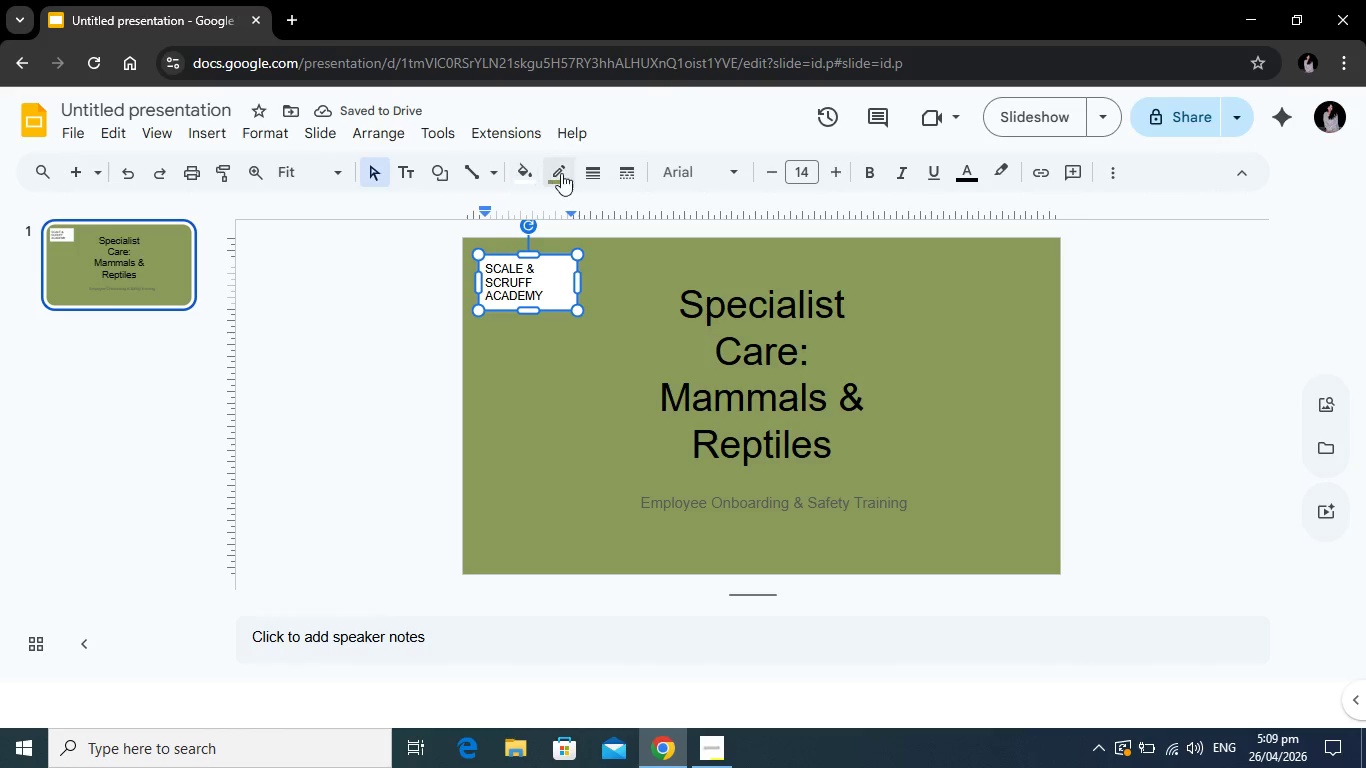 
left_click([561, 173])
 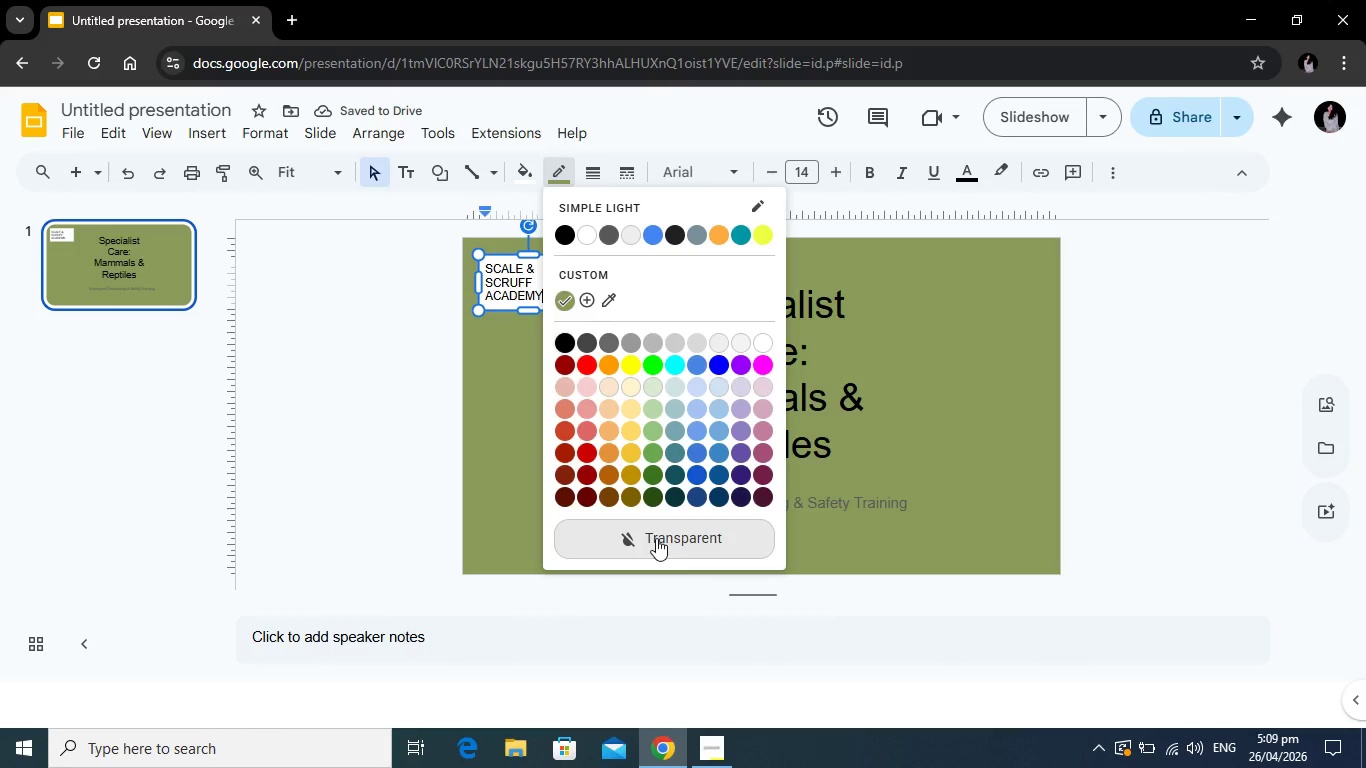 
left_click([656, 538])
 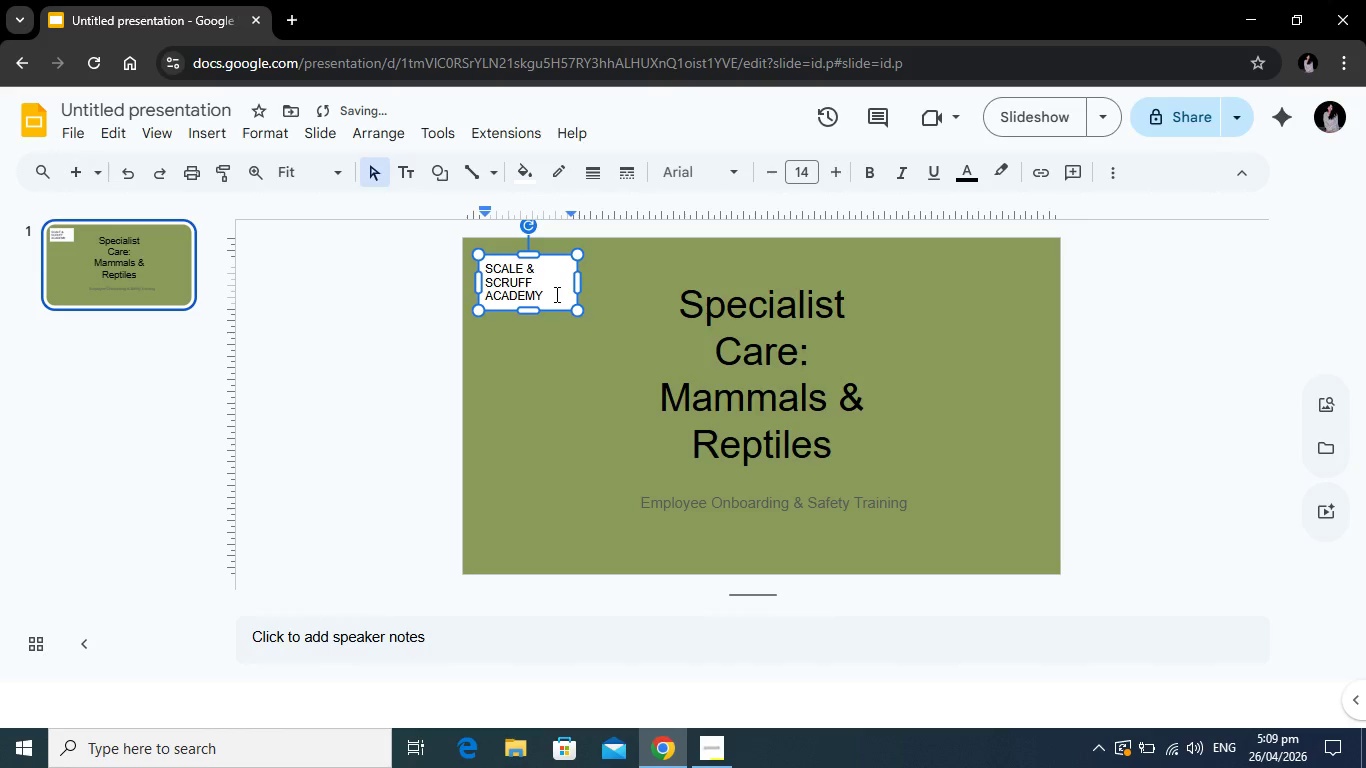 
left_click_drag(start_coordinate=[555, 294], to_coordinate=[479, 265])
 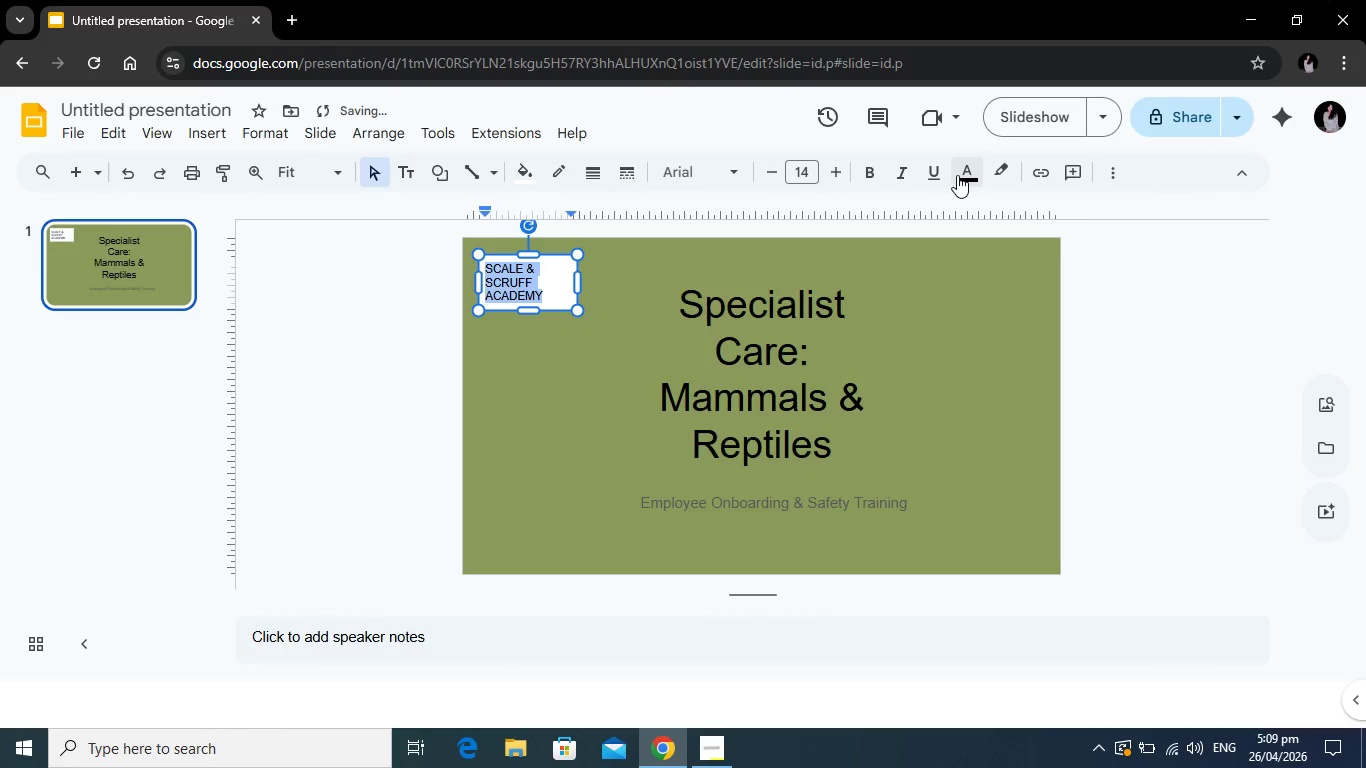 
left_click([957, 175])
 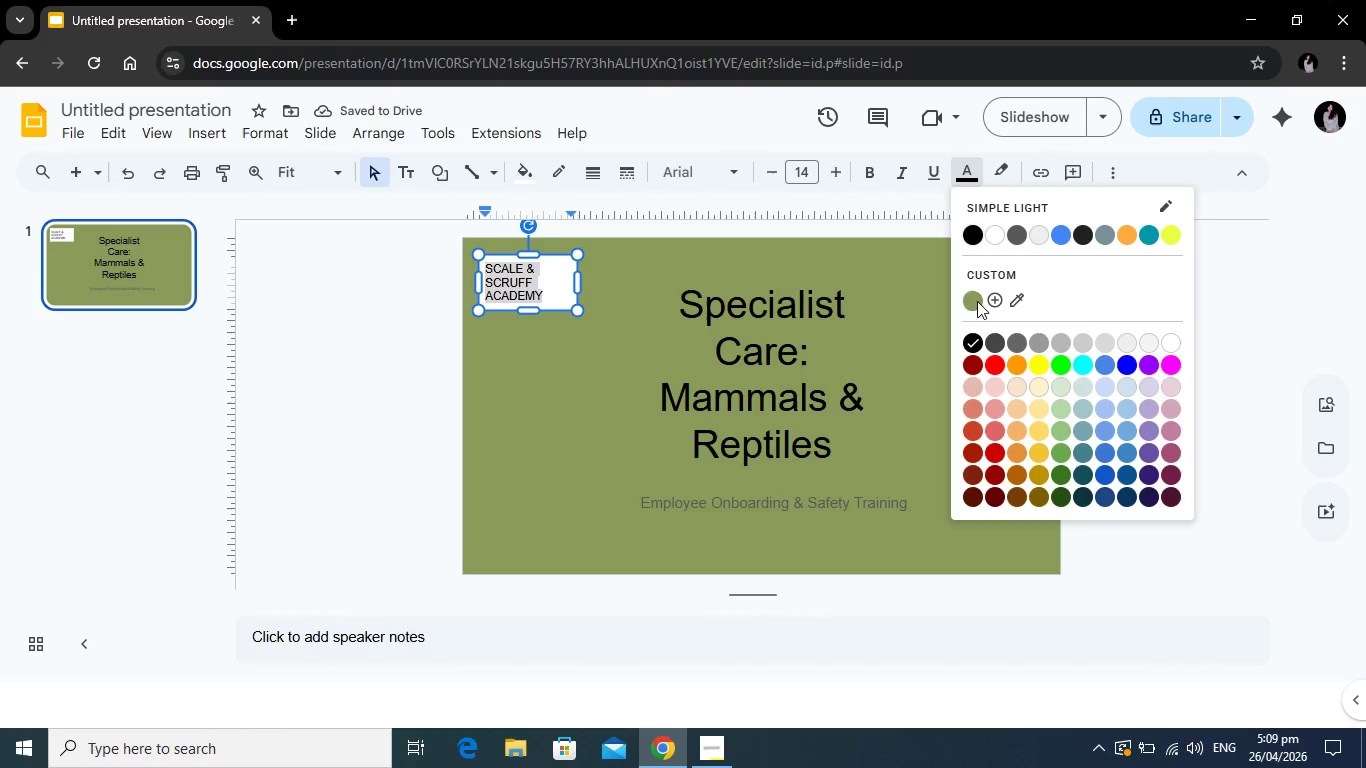 
left_click([977, 301])
 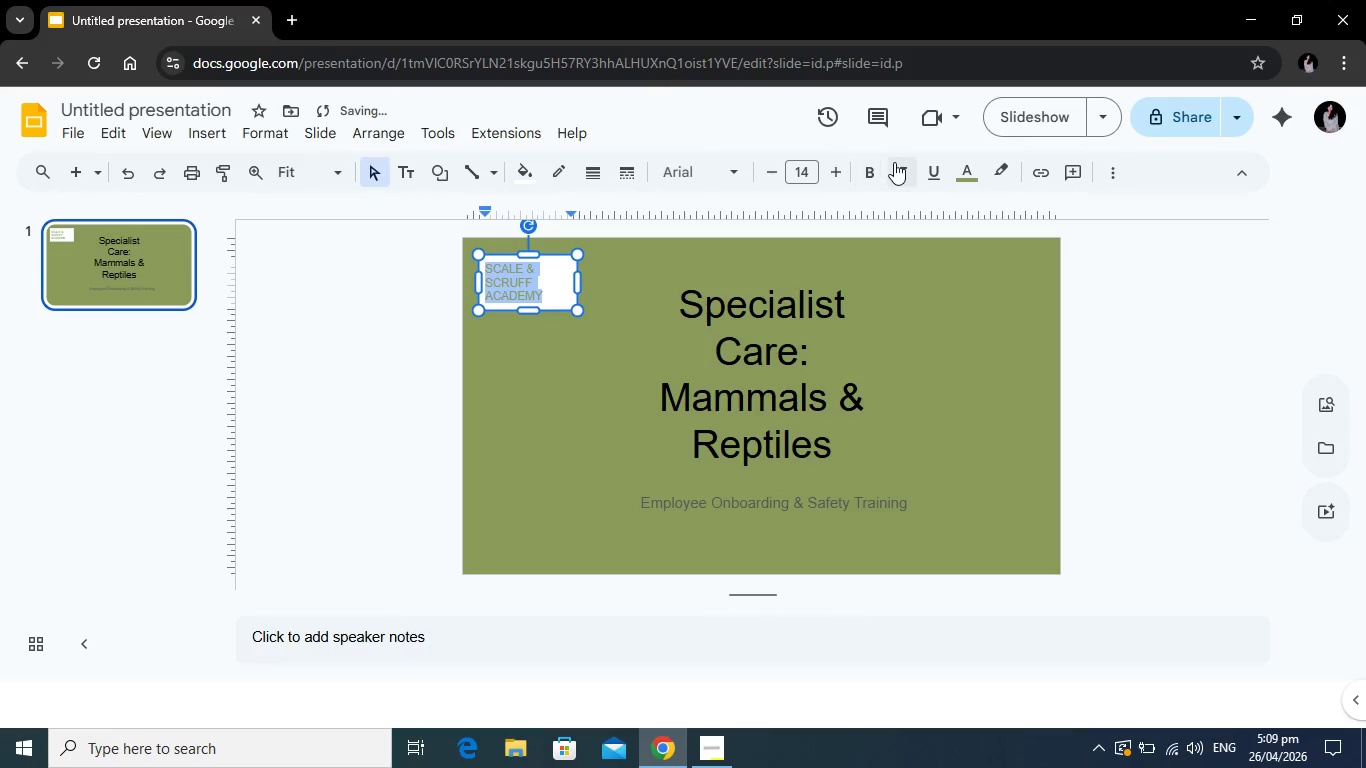 
left_click([870, 166])
 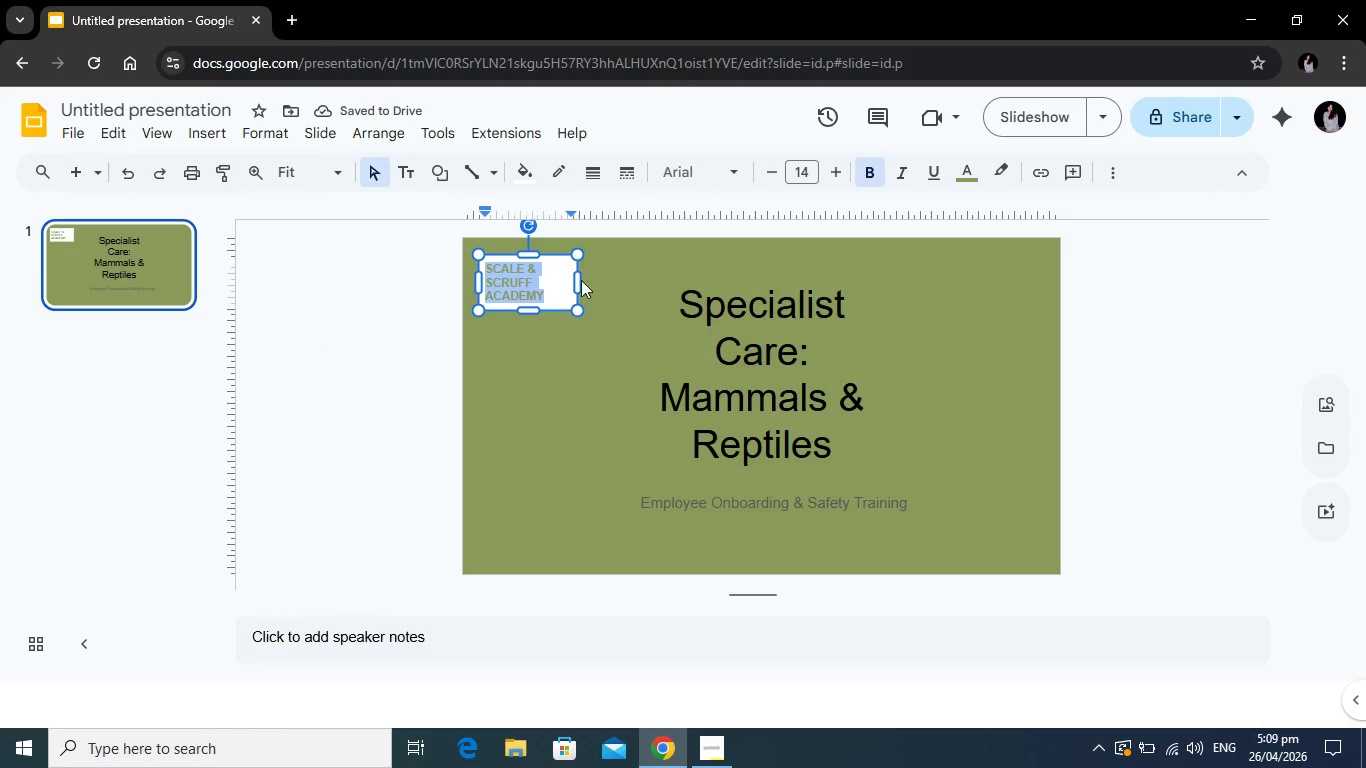 
left_click([573, 282])
 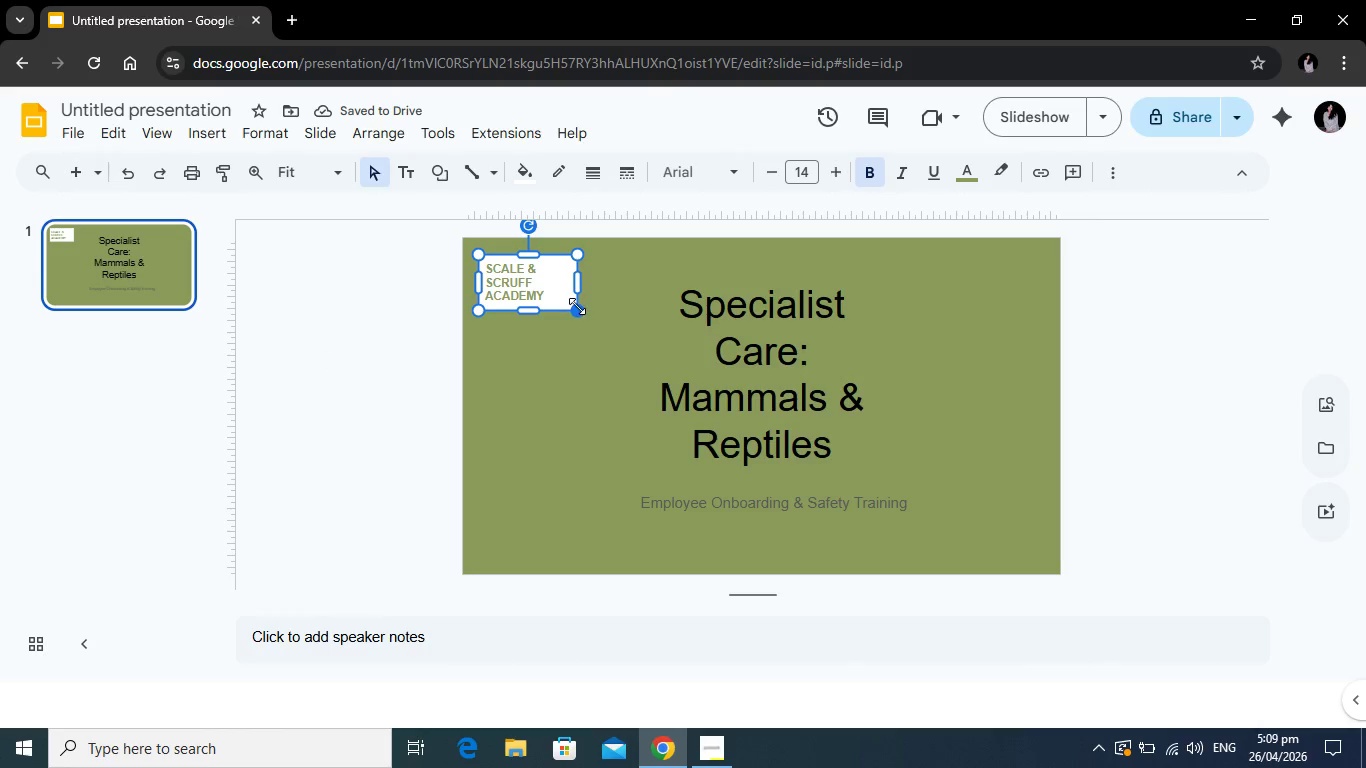 
left_click_drag(start_coordinate=[577, 307], to_coordinate=[569, 295])
 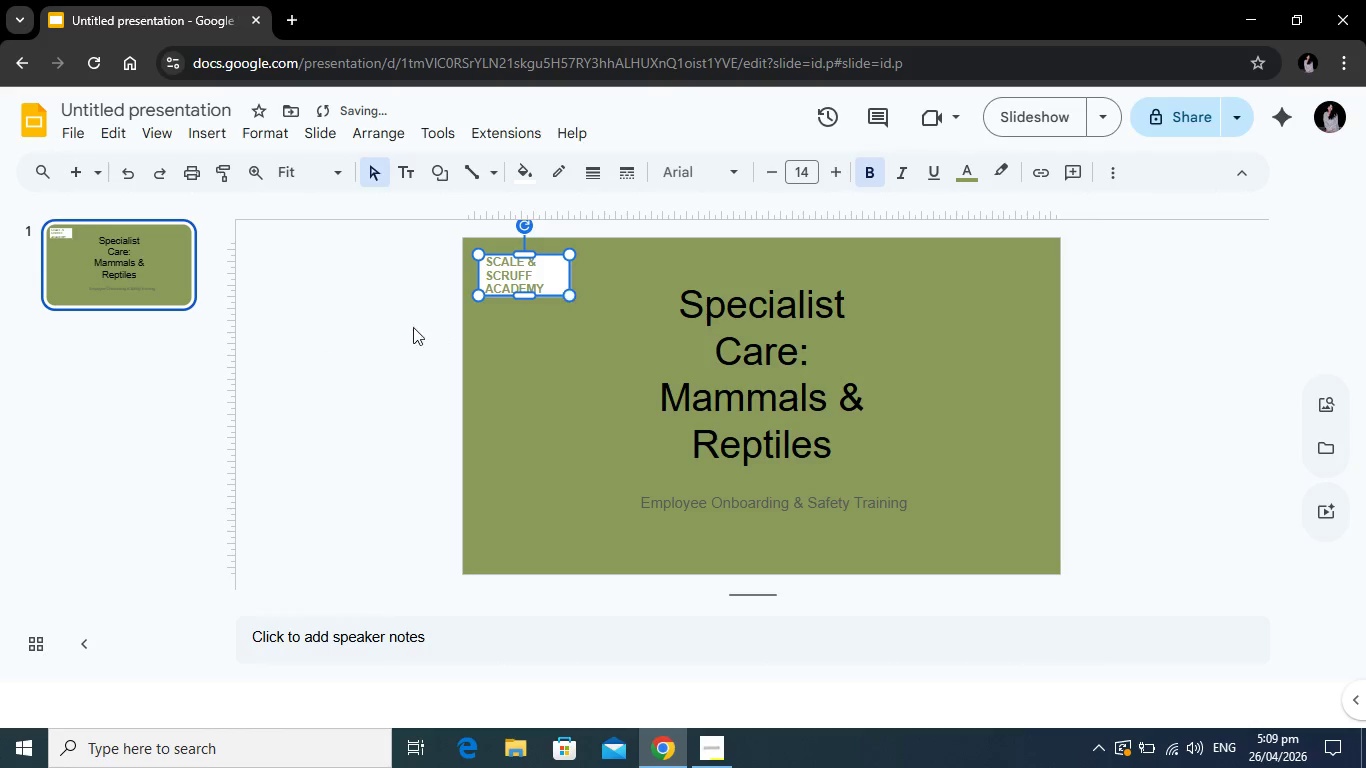 
left_click([375, 337])
 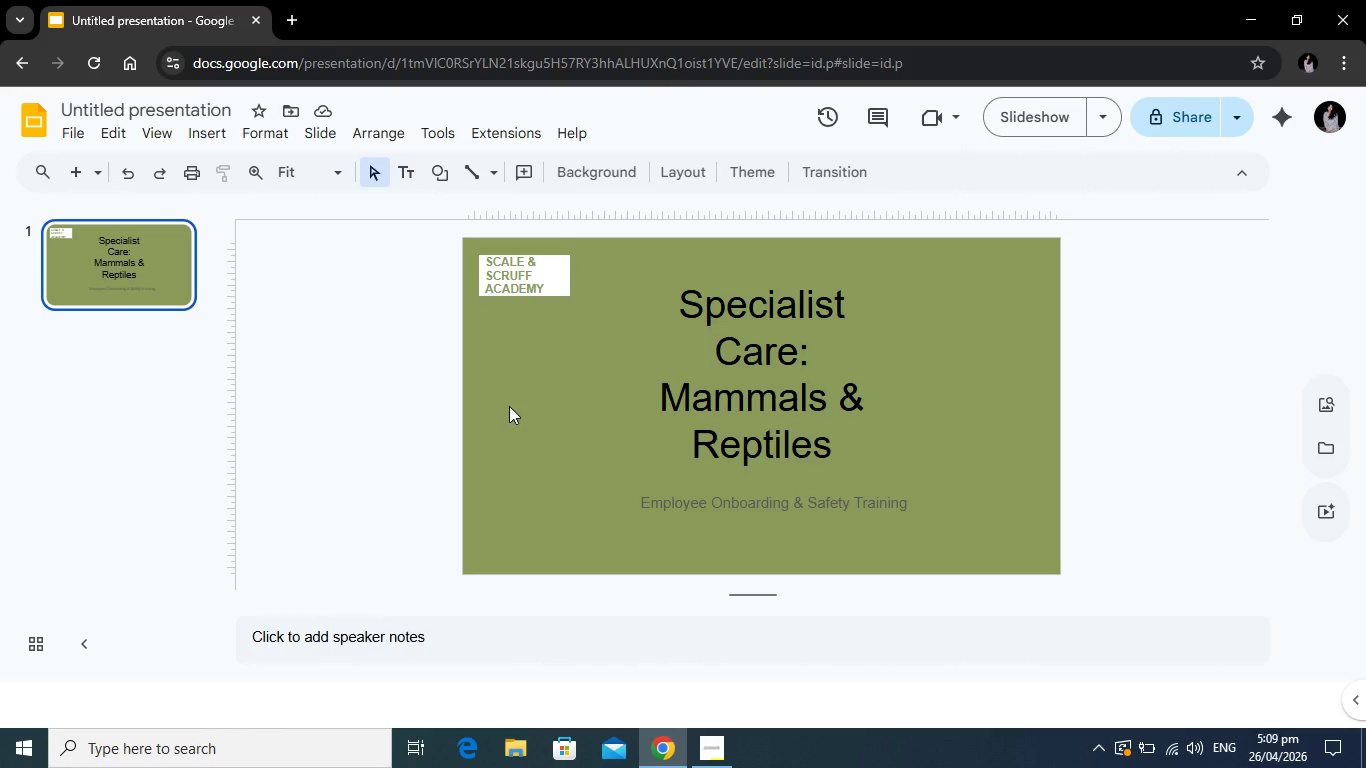 
wait(15.73)
 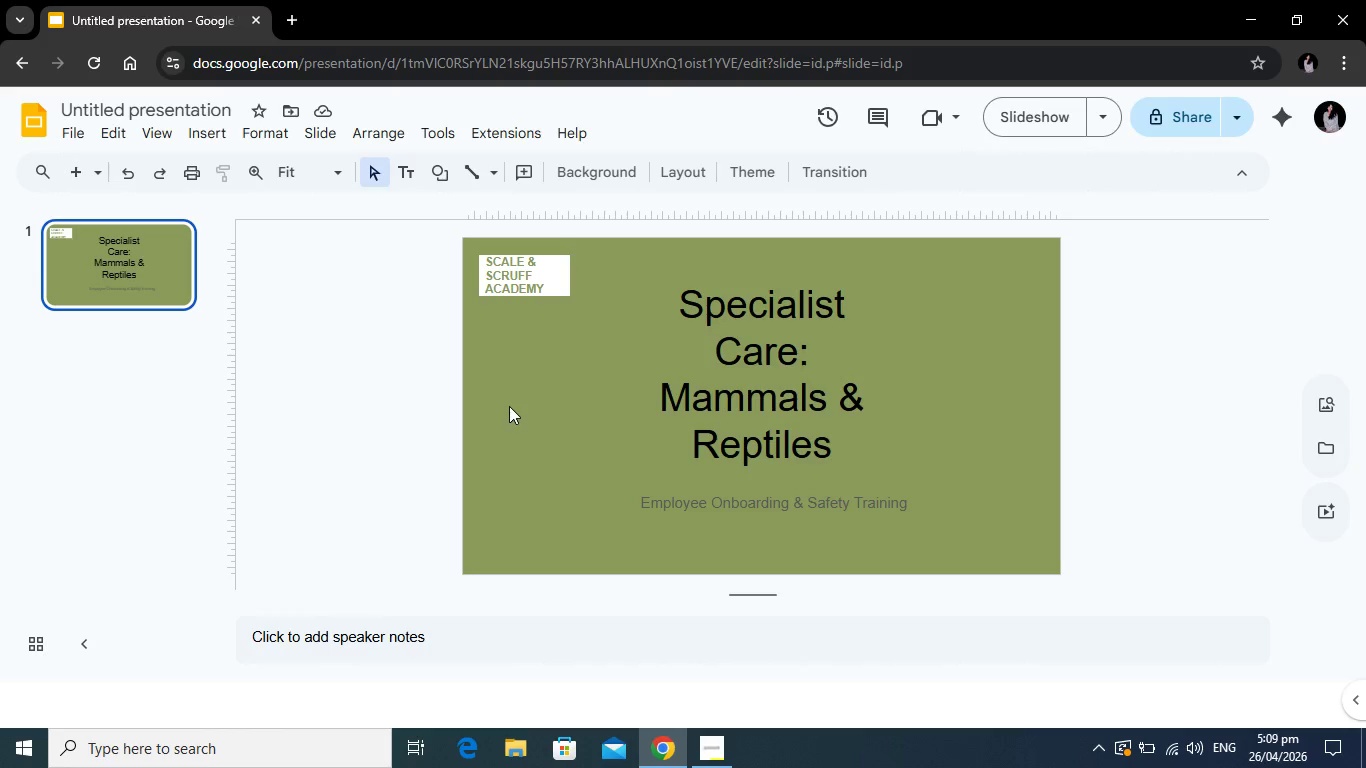 
left_click([757, 324])
 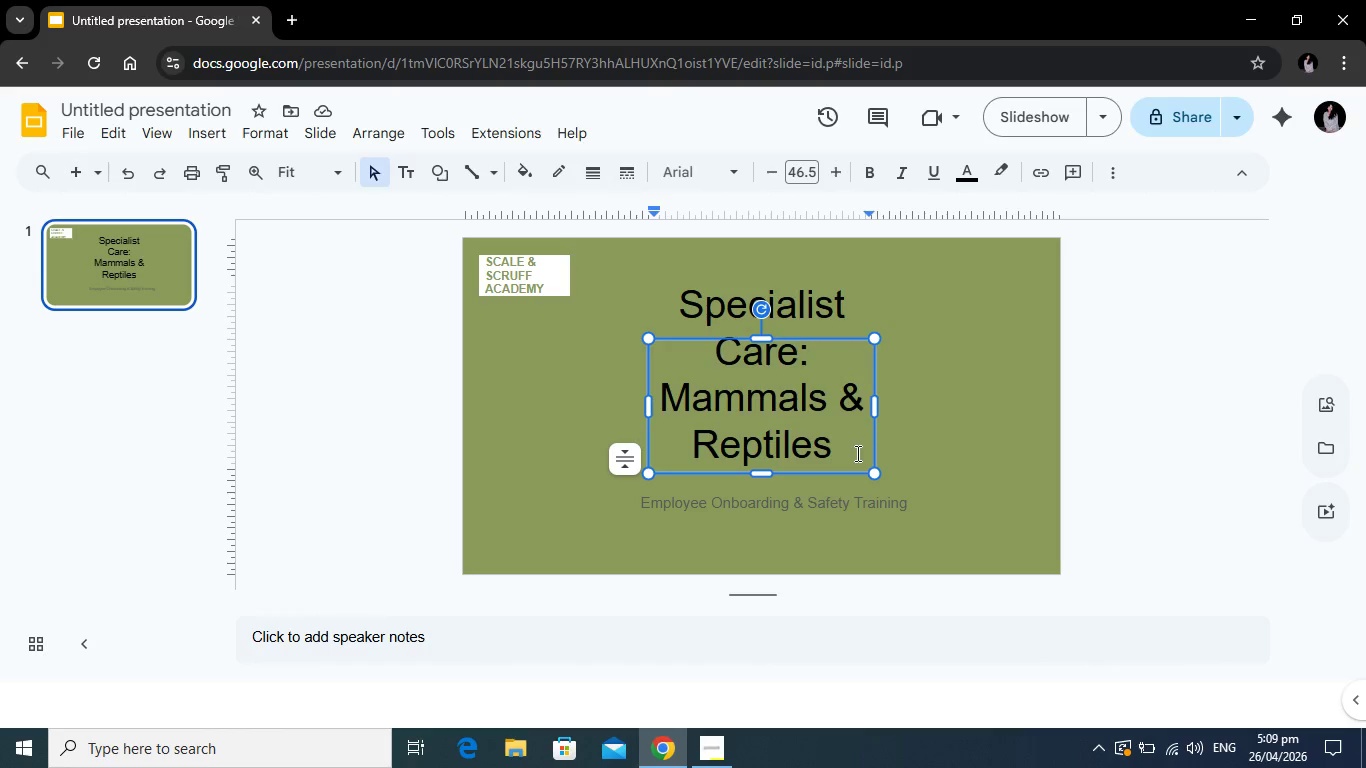 
left_click_drag(start_coordinate=[856, 453], to_coordinate=[685, 276])
 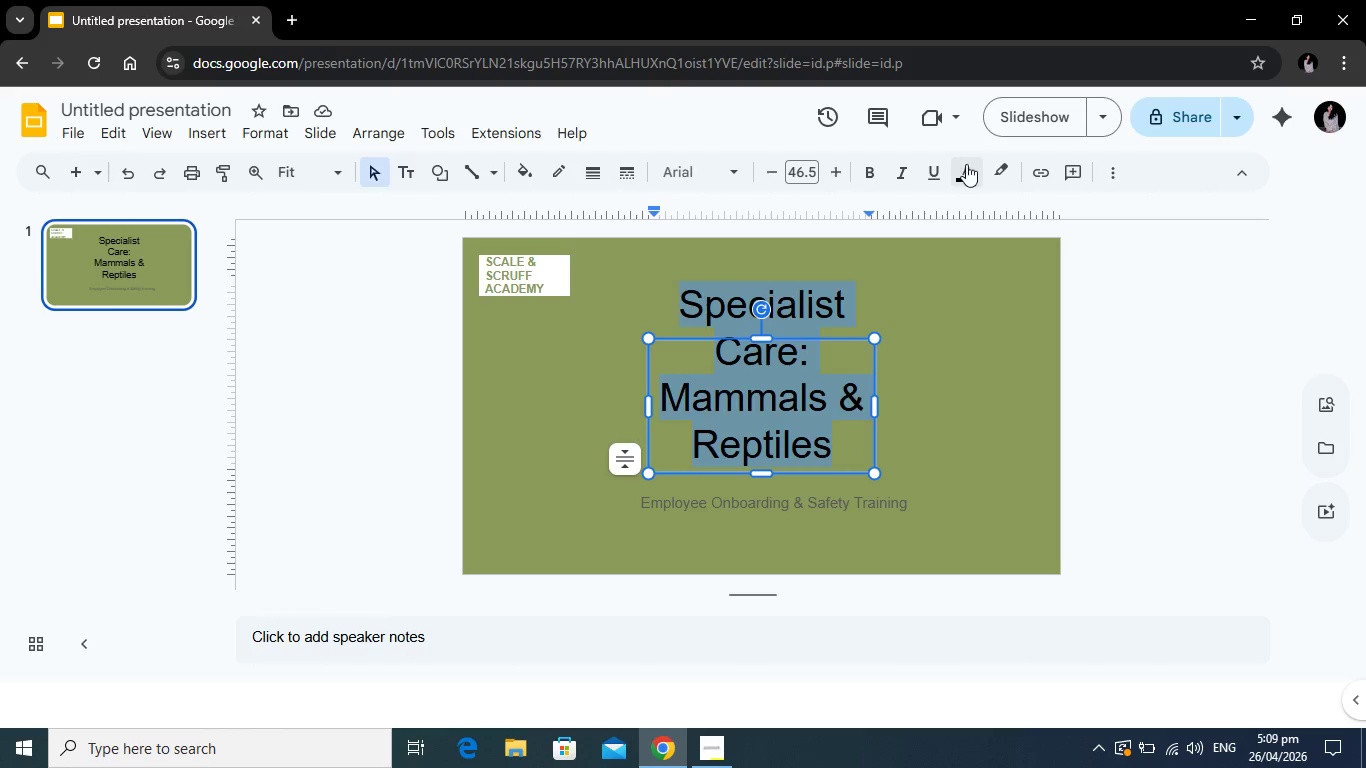 
left_click([971, 164])
 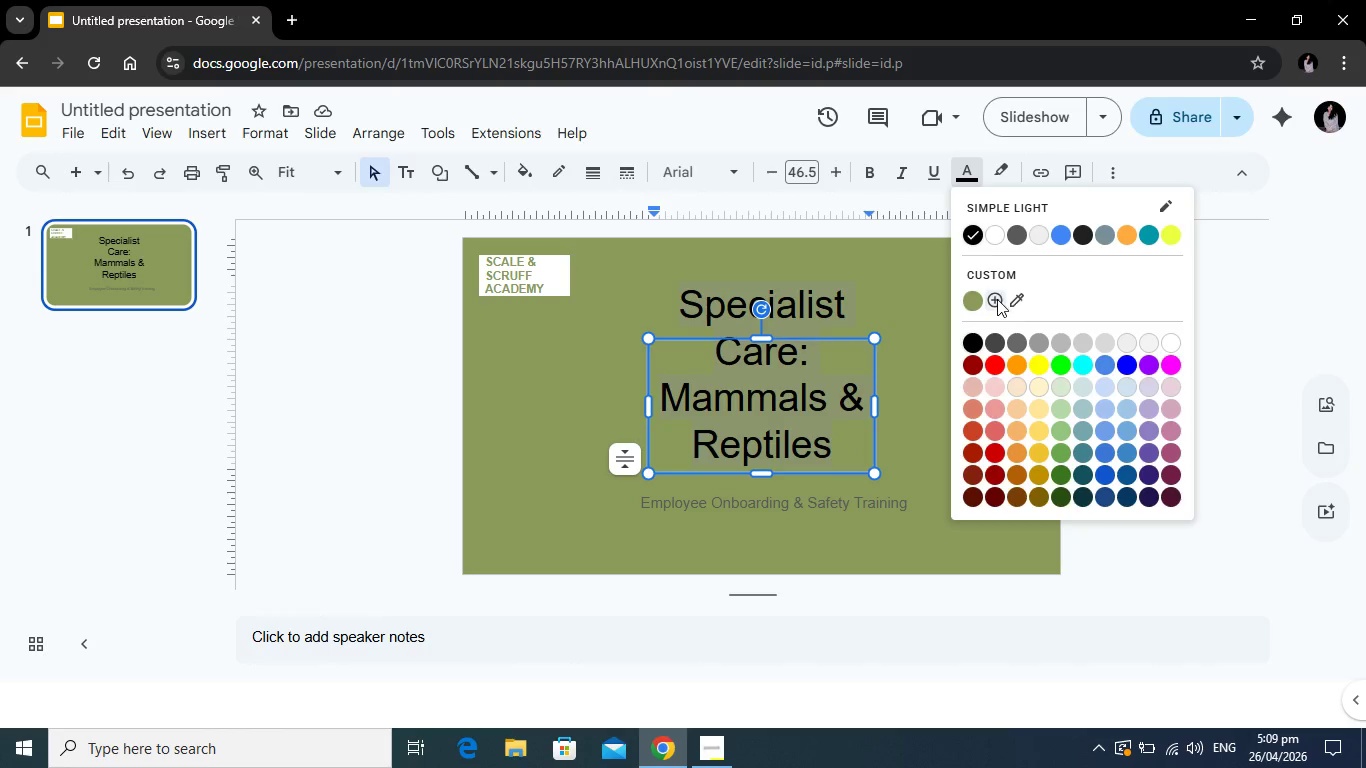 
left_click([997, 299])
 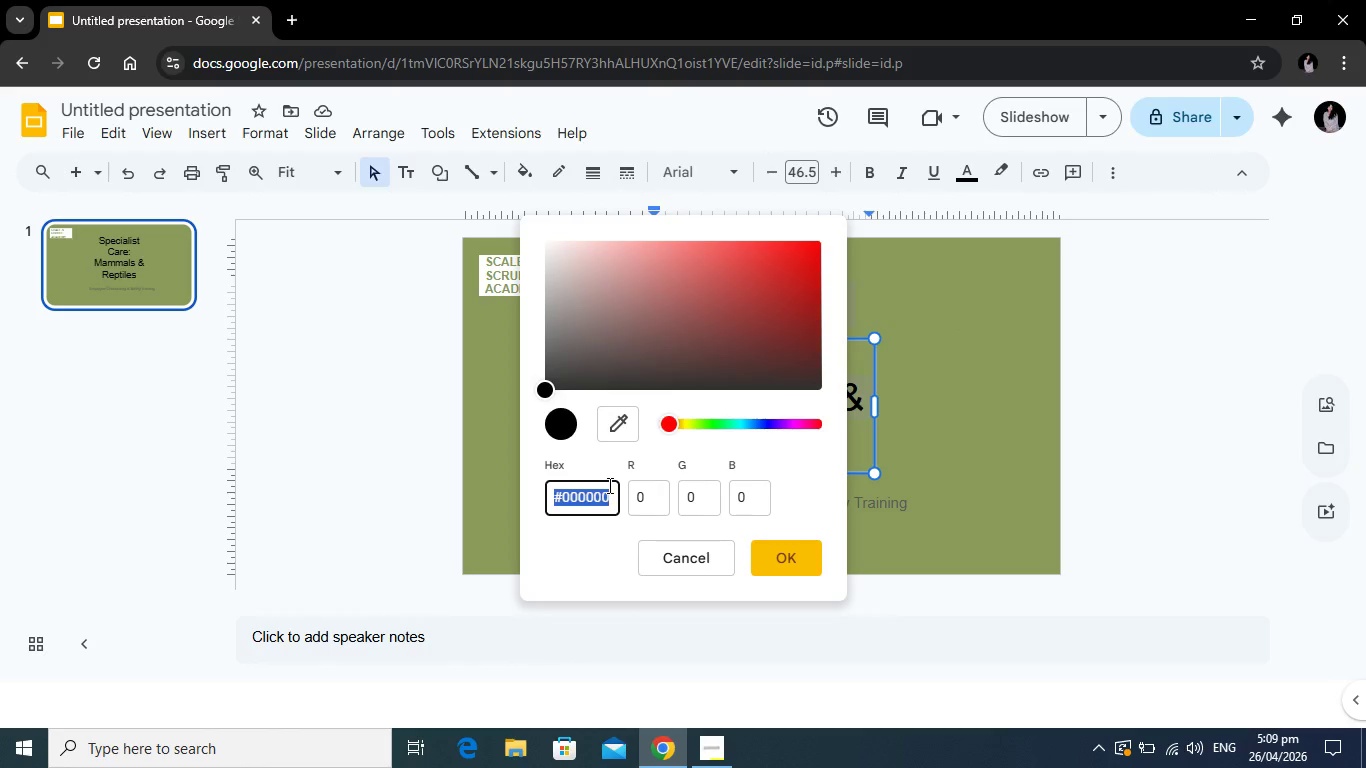 
key(Numpad4)
 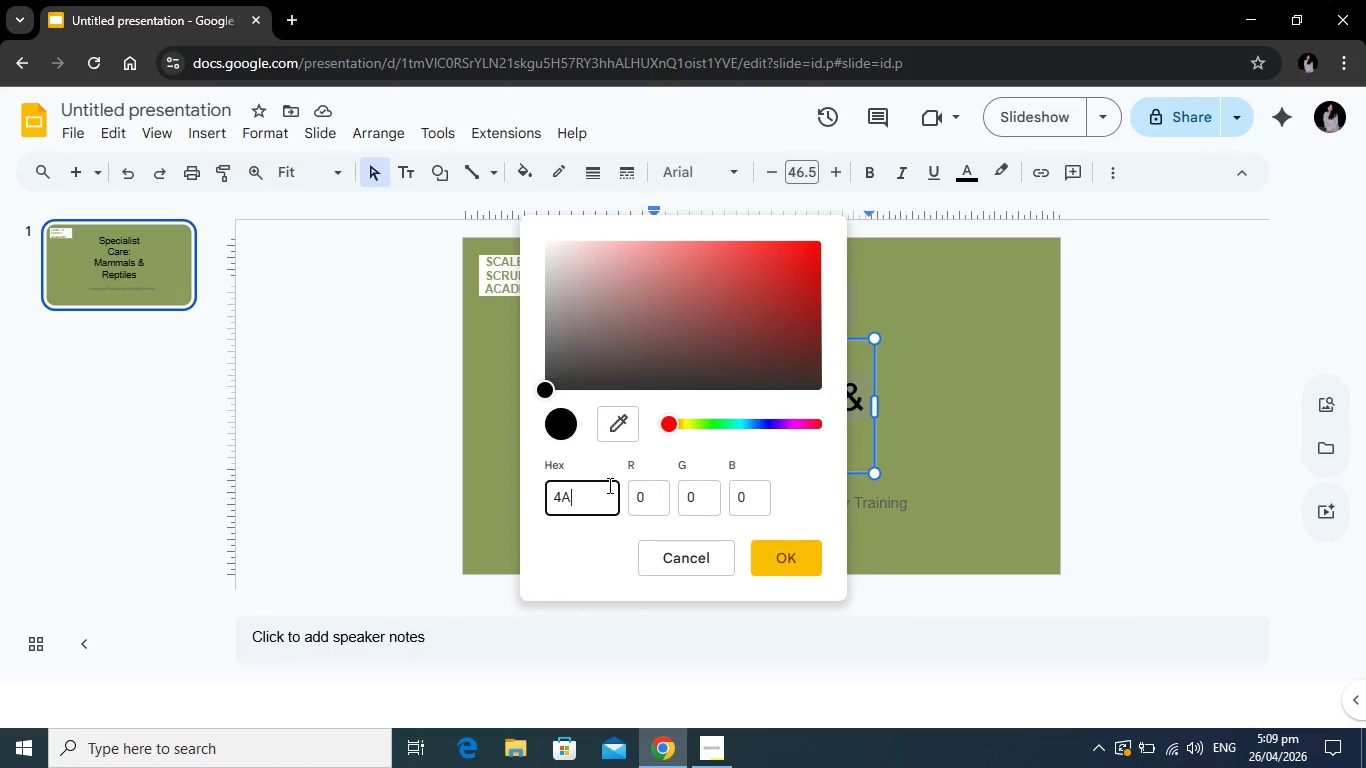 
key(A)
 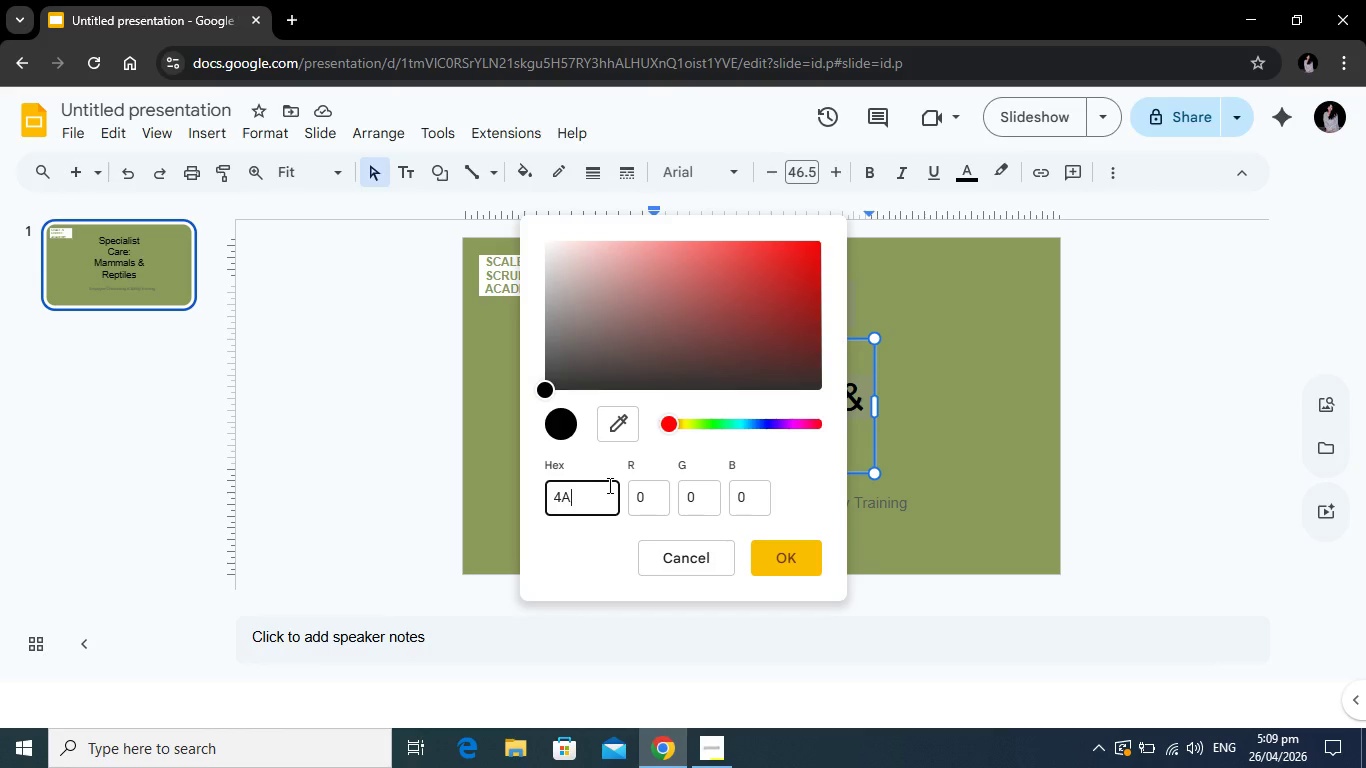 
key(Numpad5)
 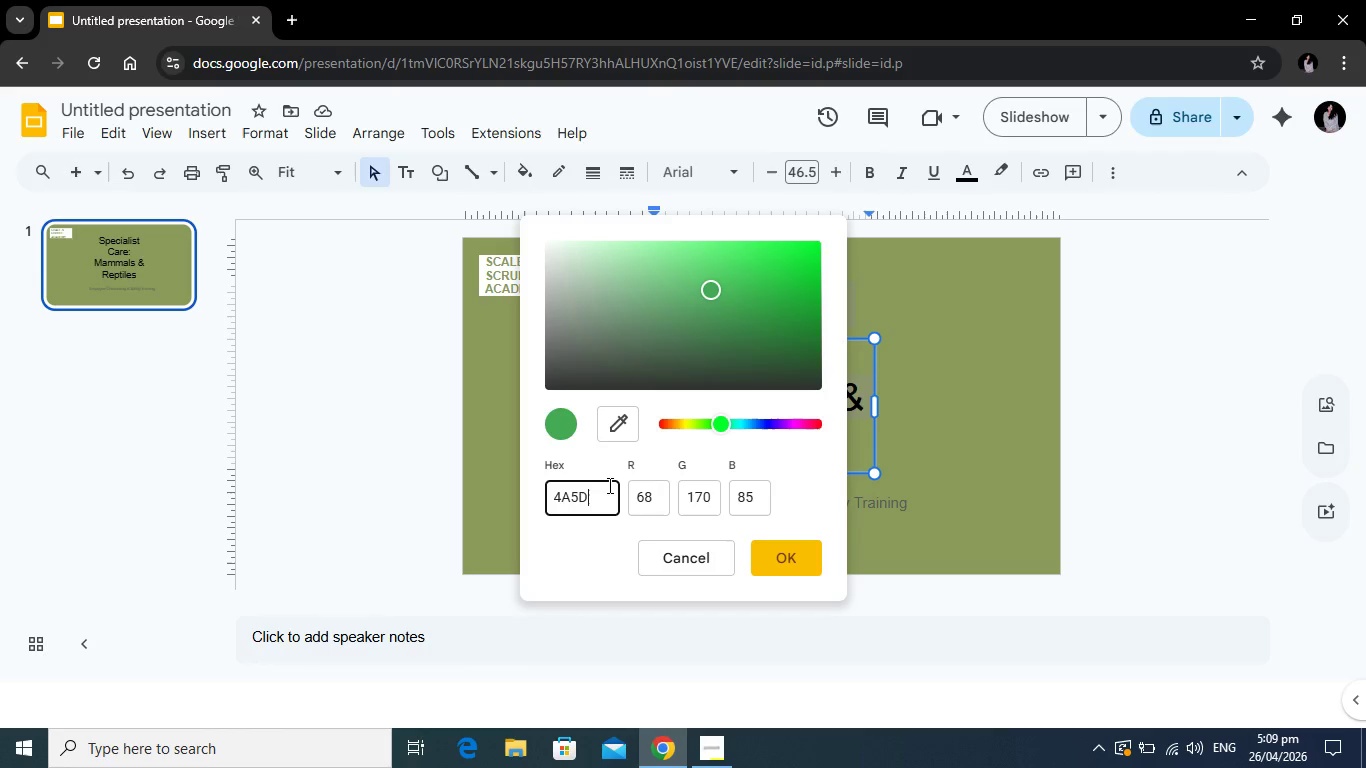 
key(D)
 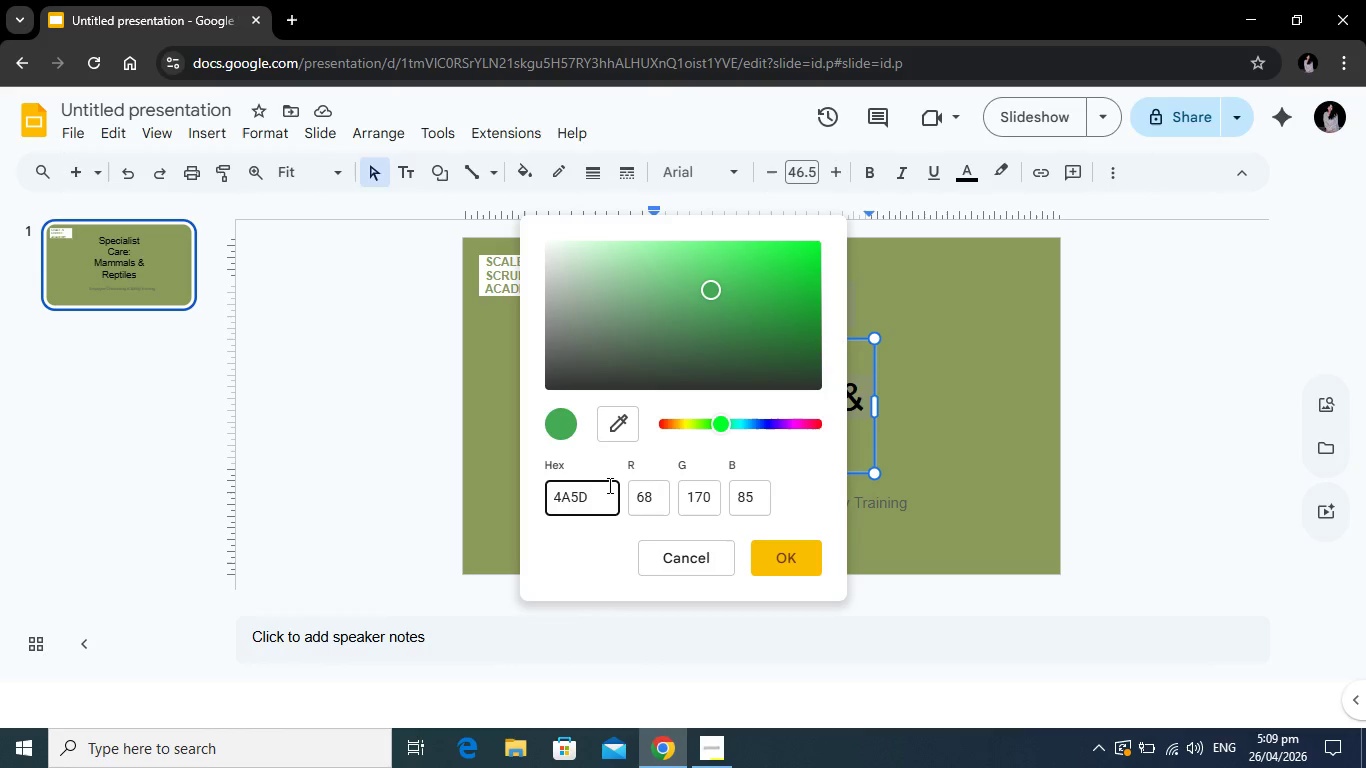 
key(Numpad6)
 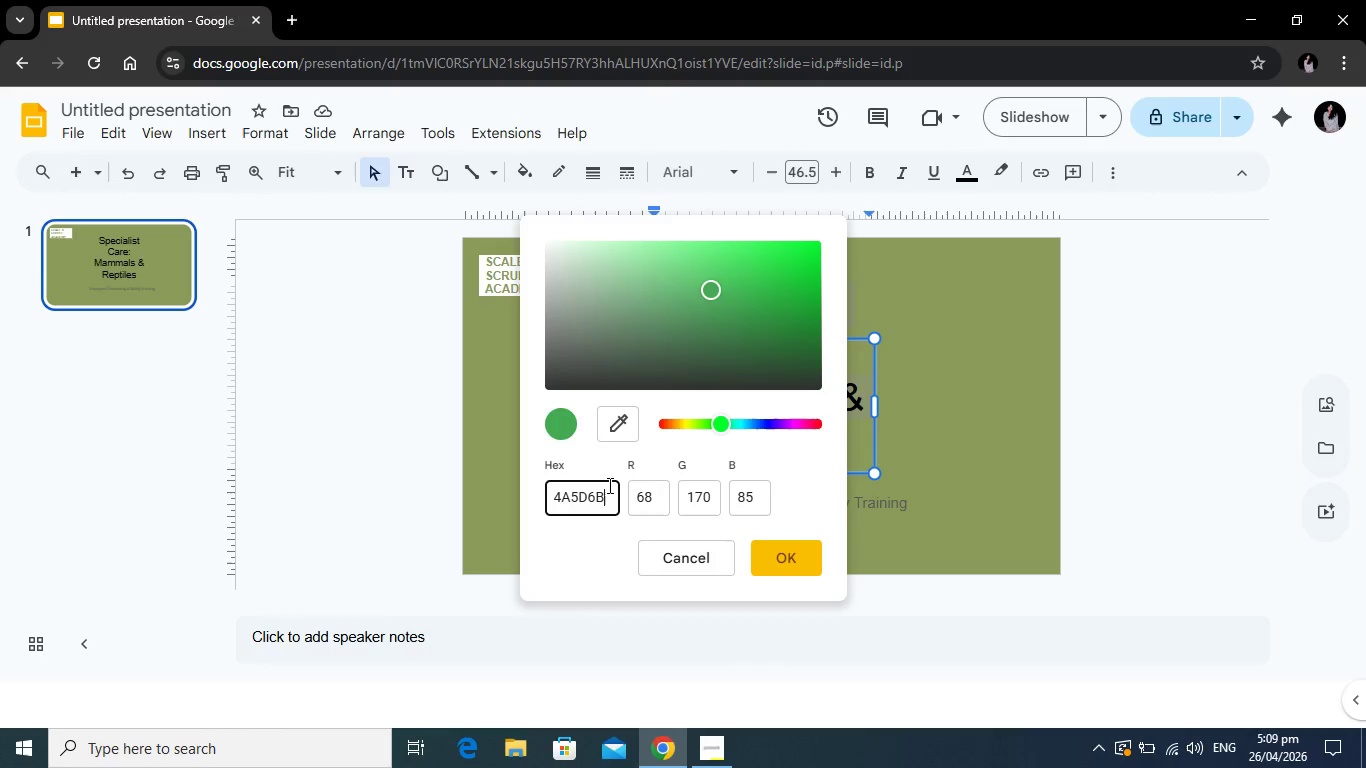 
key(B)
 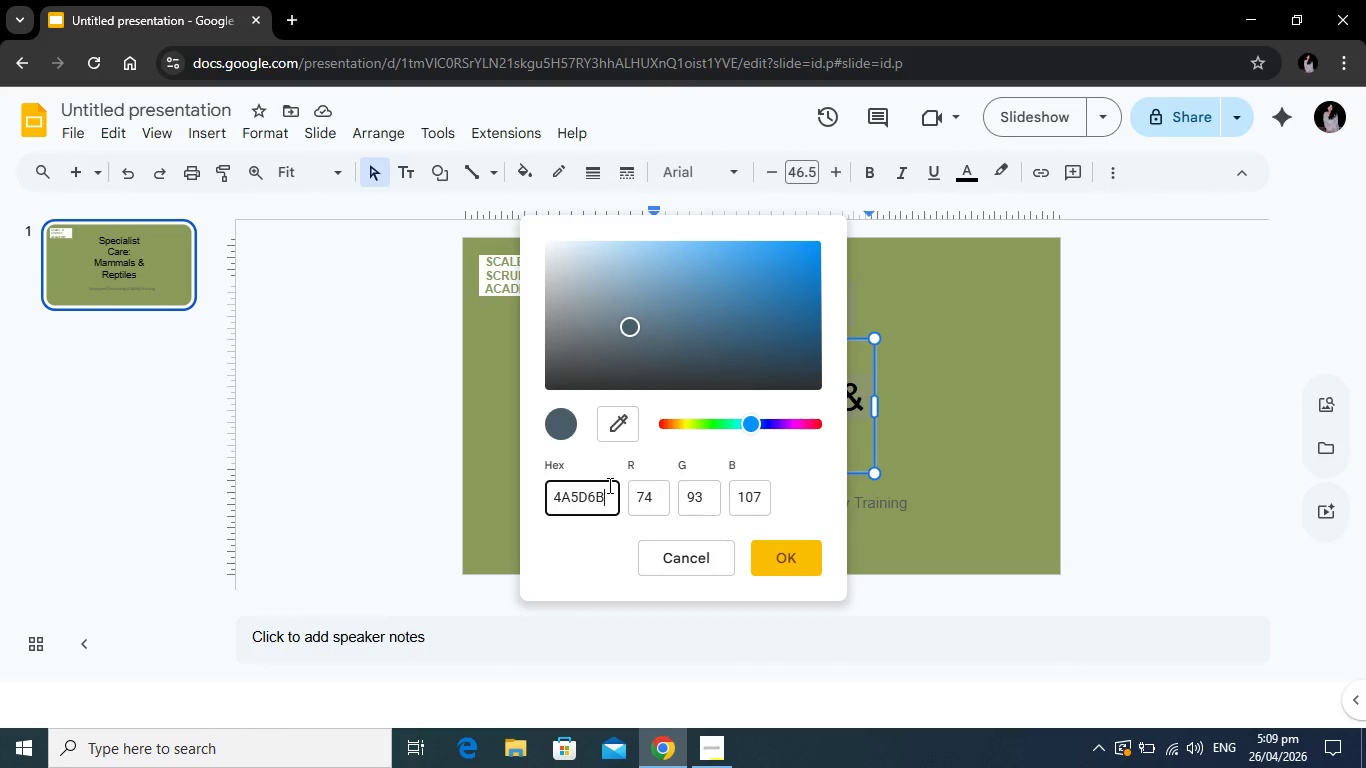 
key(NumpadEnter)
 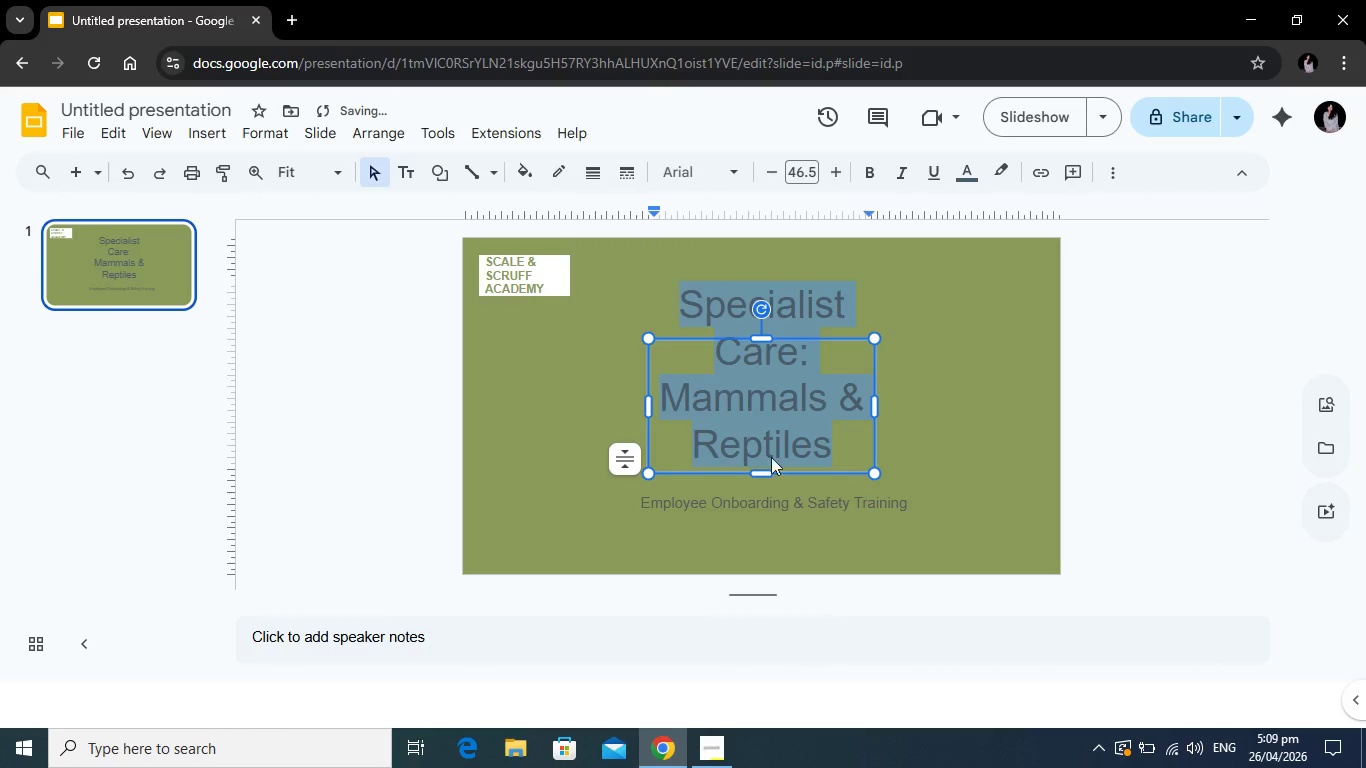 
left_click([827, 509])
 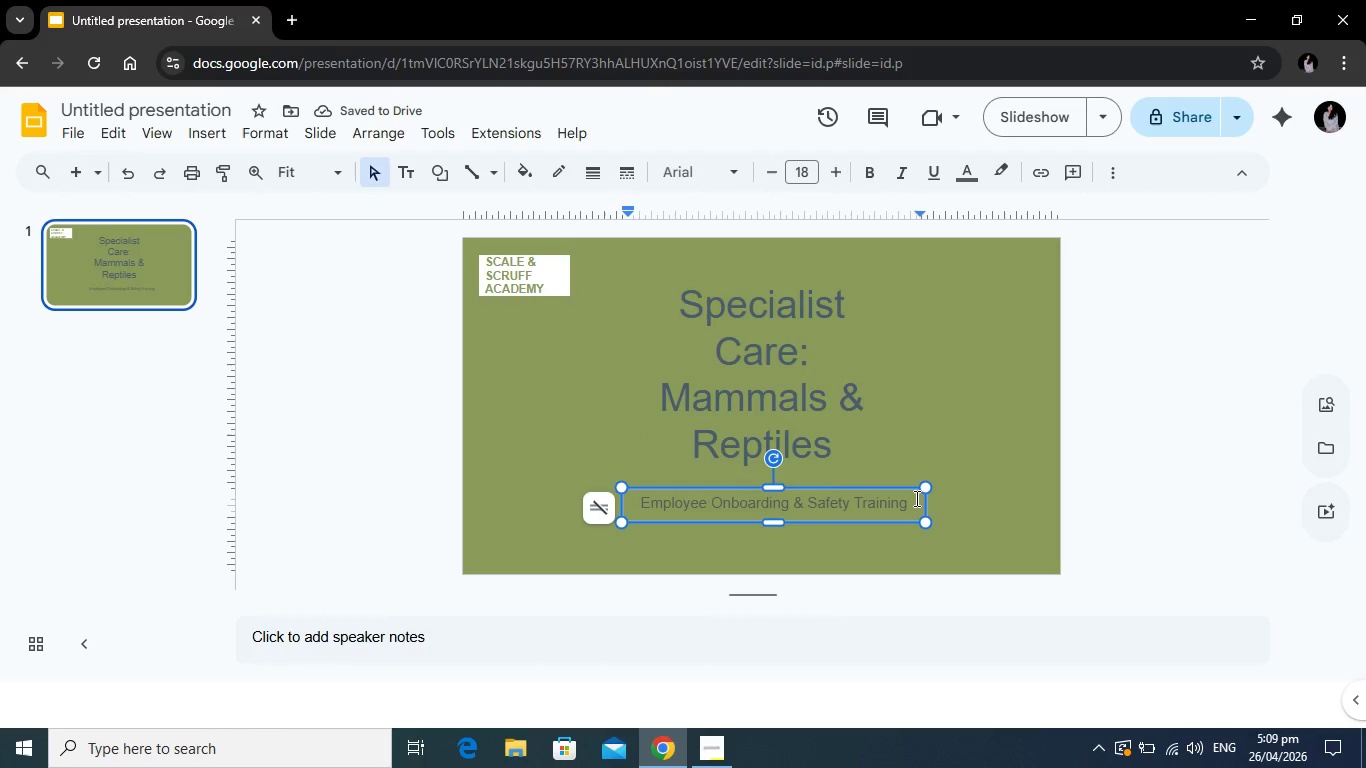 
left_click_drag(start_coordinate=[915, 498], to_coordinate=[634, 499])
 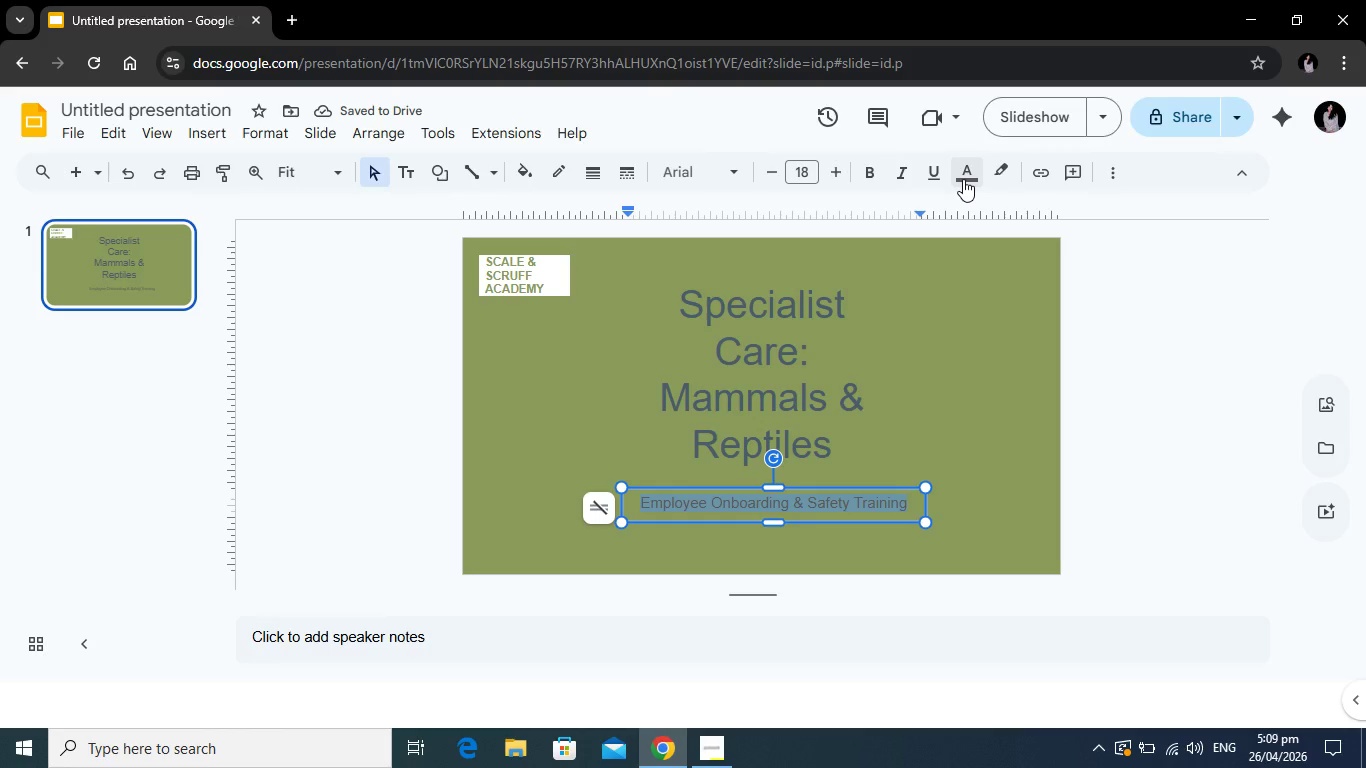 
left_click([963, 179])
 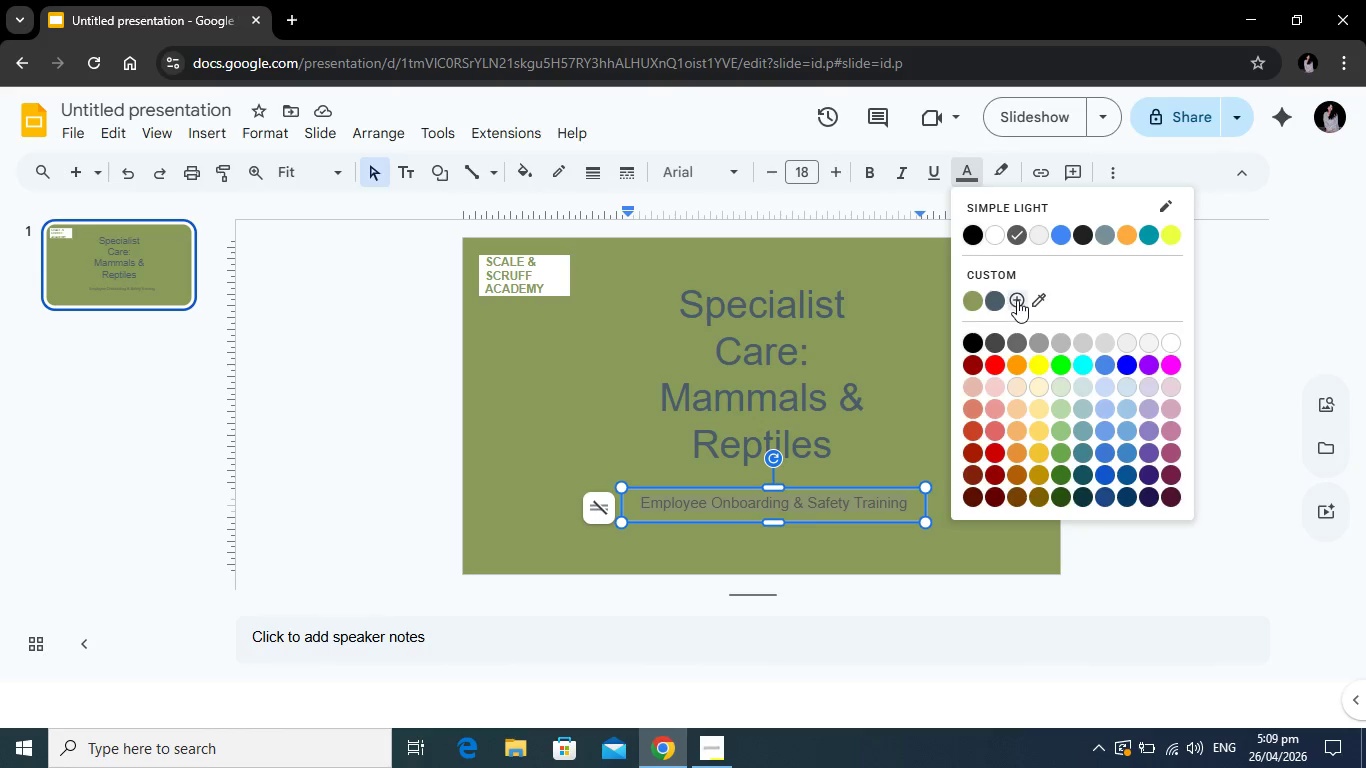 
left_click([1018, 299])
 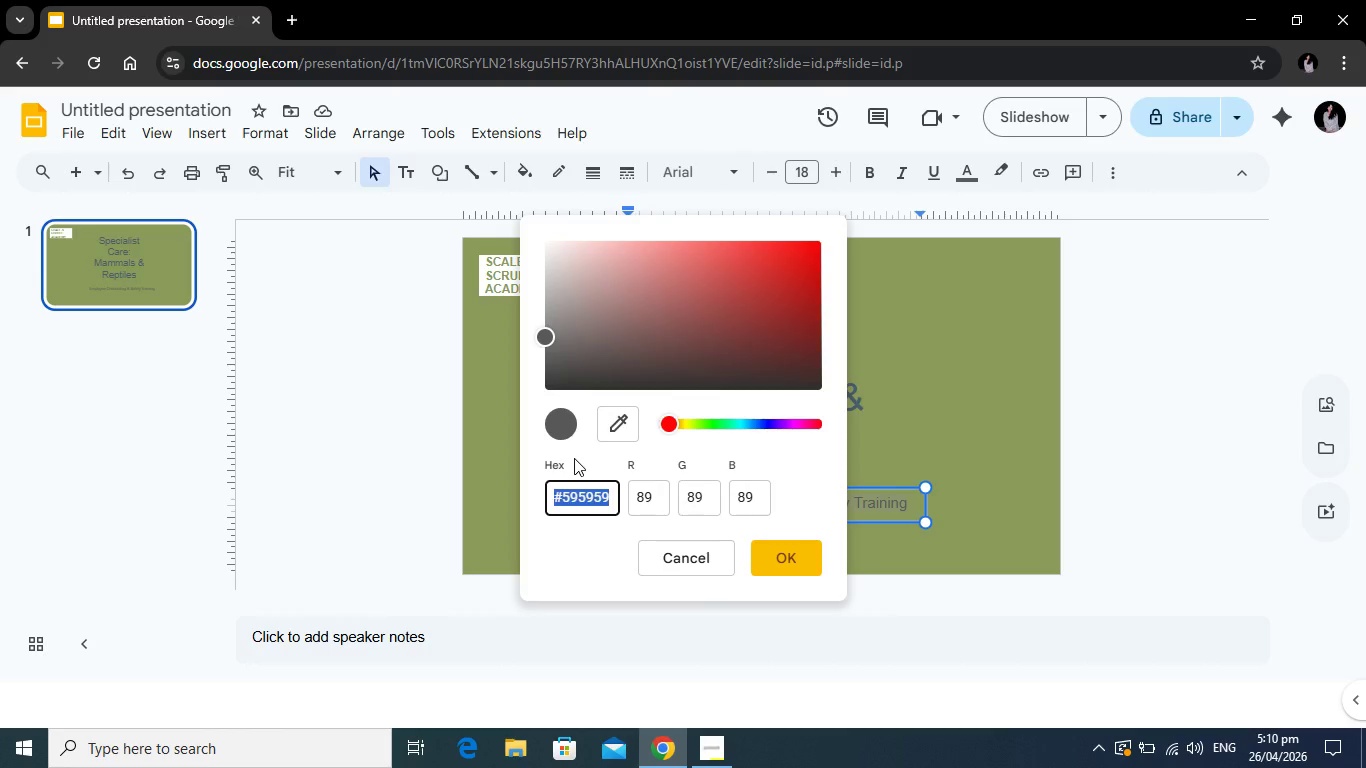 
type(B3)
key(Backspace)
type(5835A)
 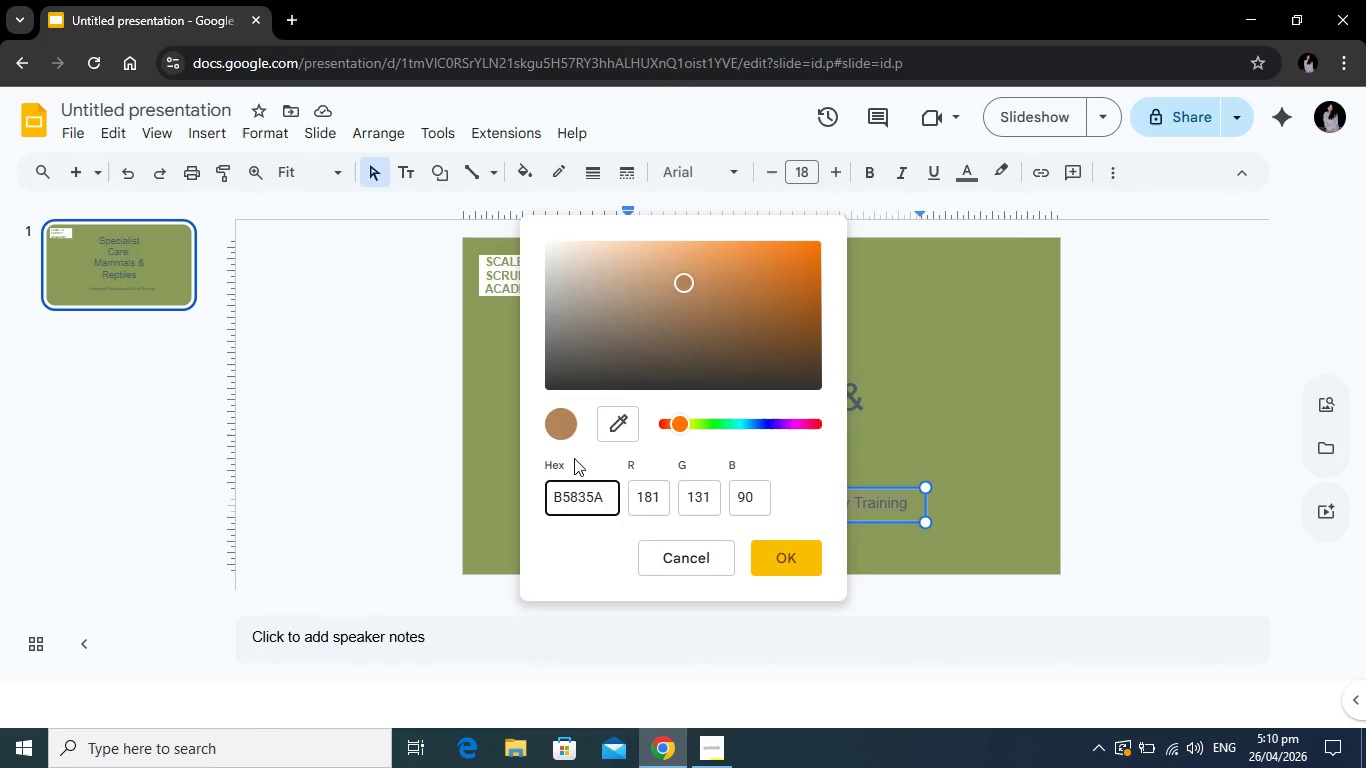 
key(Enter)
 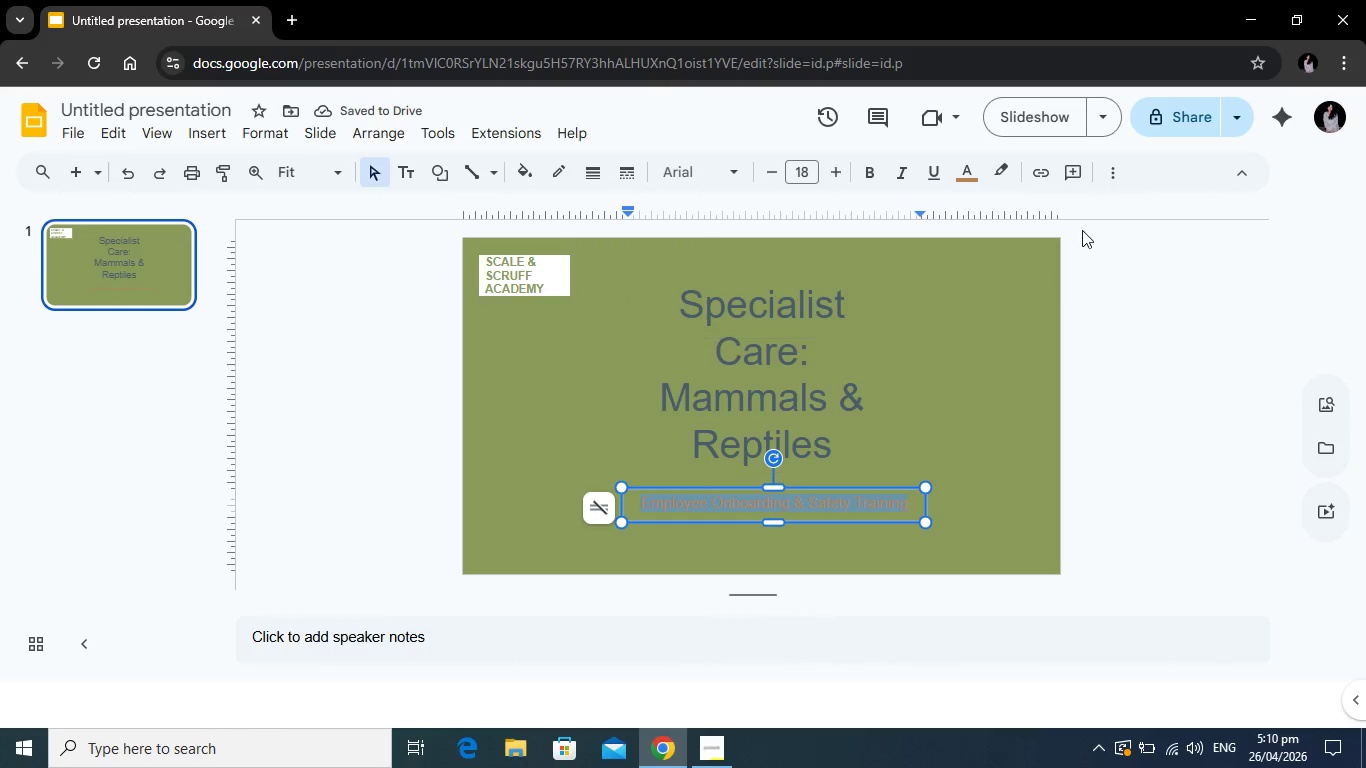 
left_click([978, 168])
 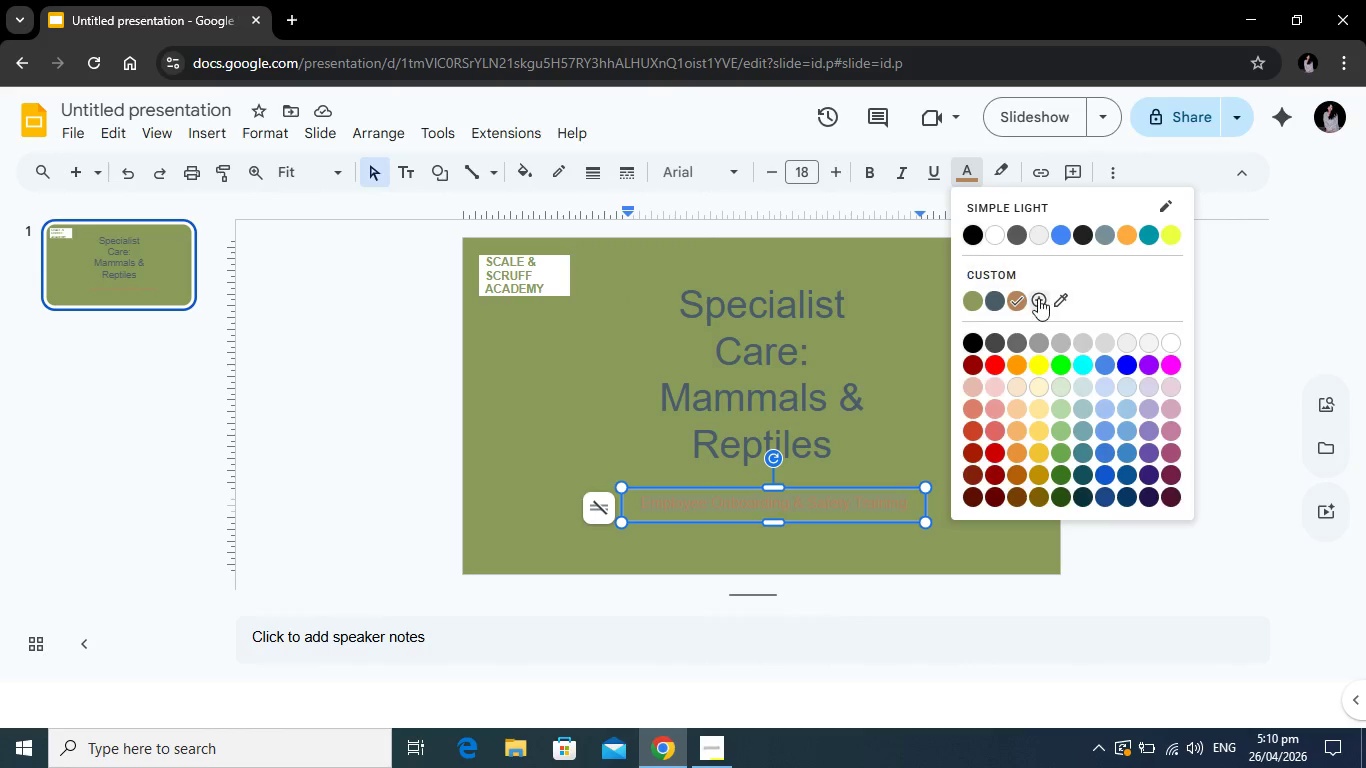 
left_click([1038, 298])
 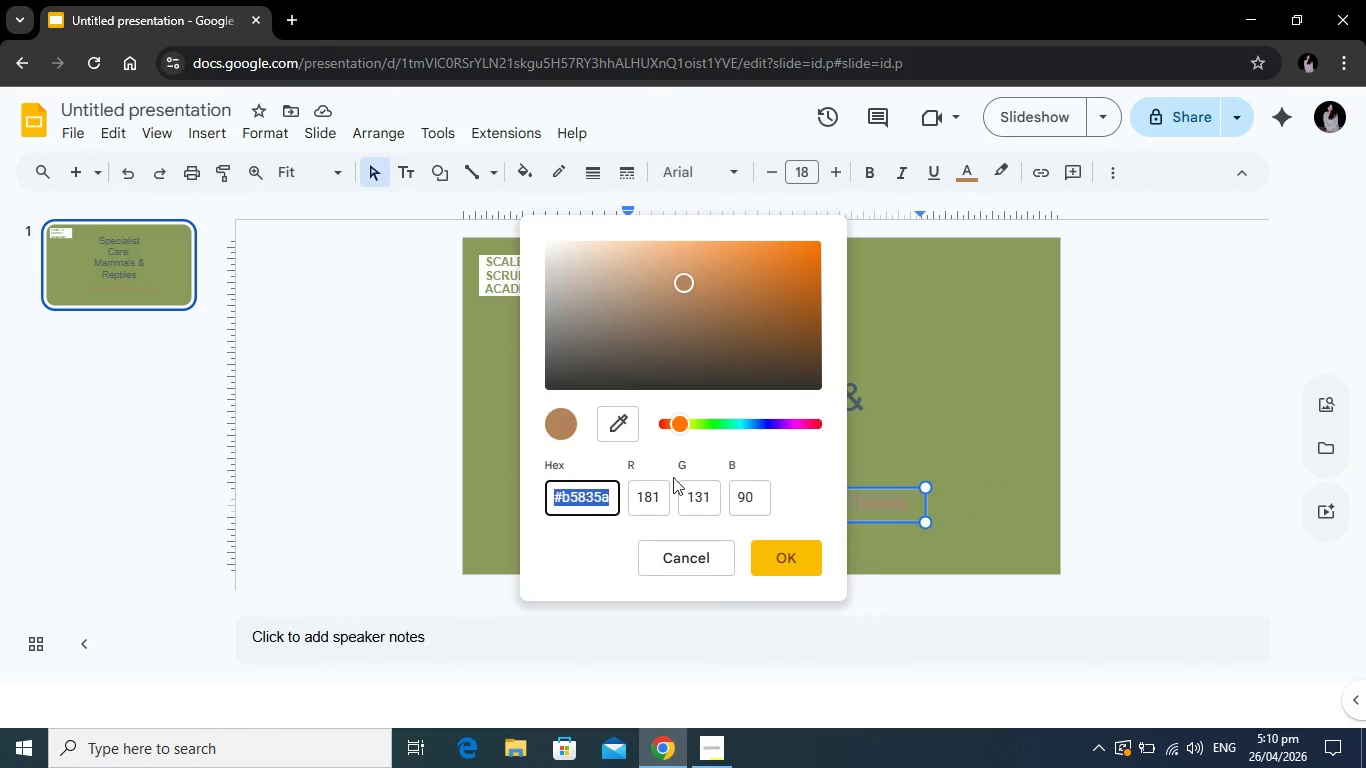 
type(FA)
 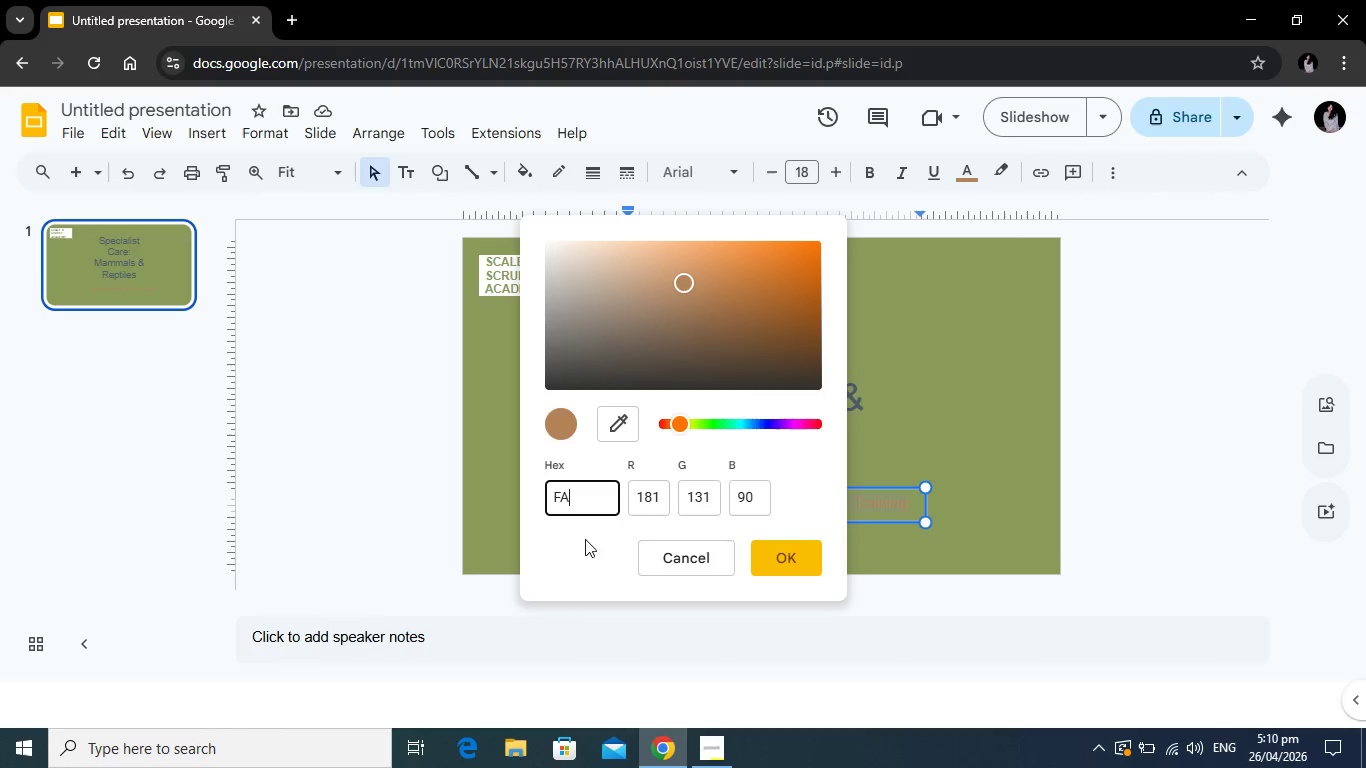 
type(DB)
 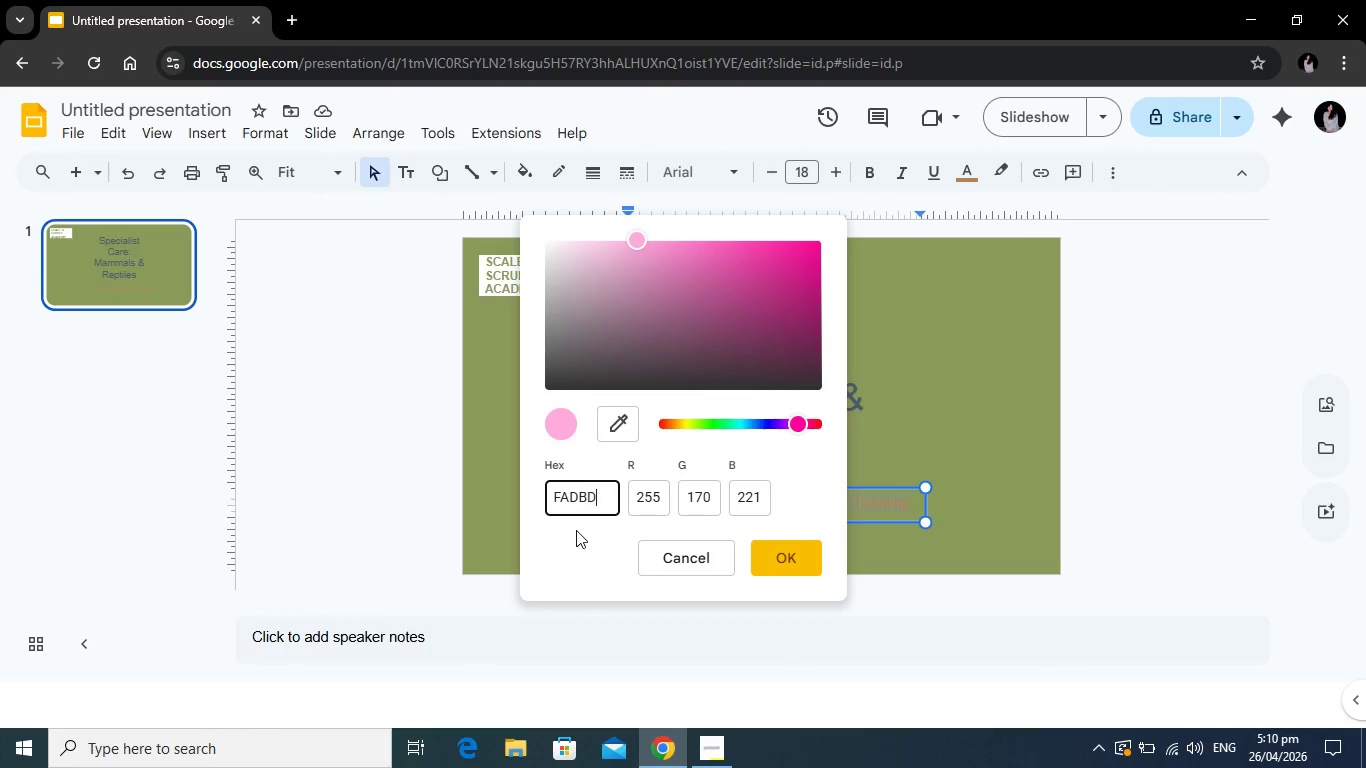 
type(D8)
 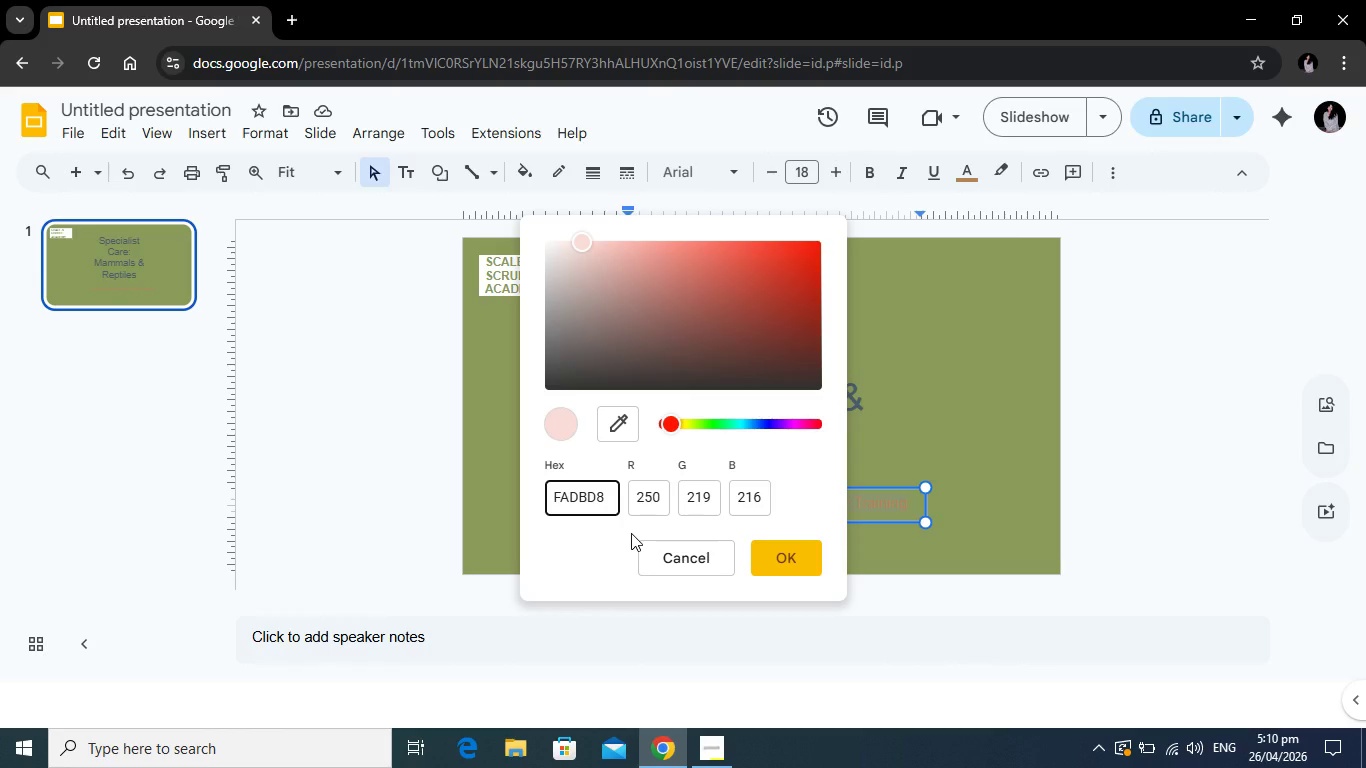 
key(Enter)
 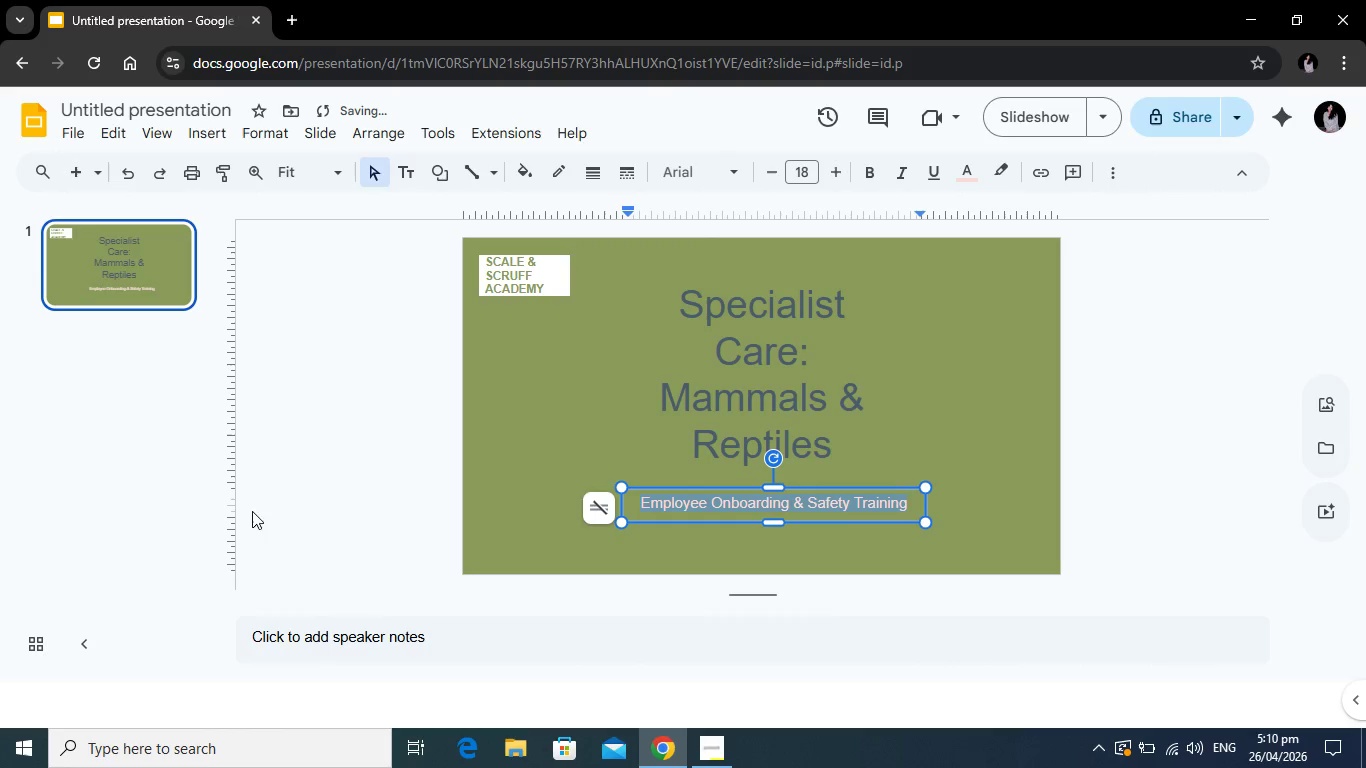 
left_click([210, 512])
 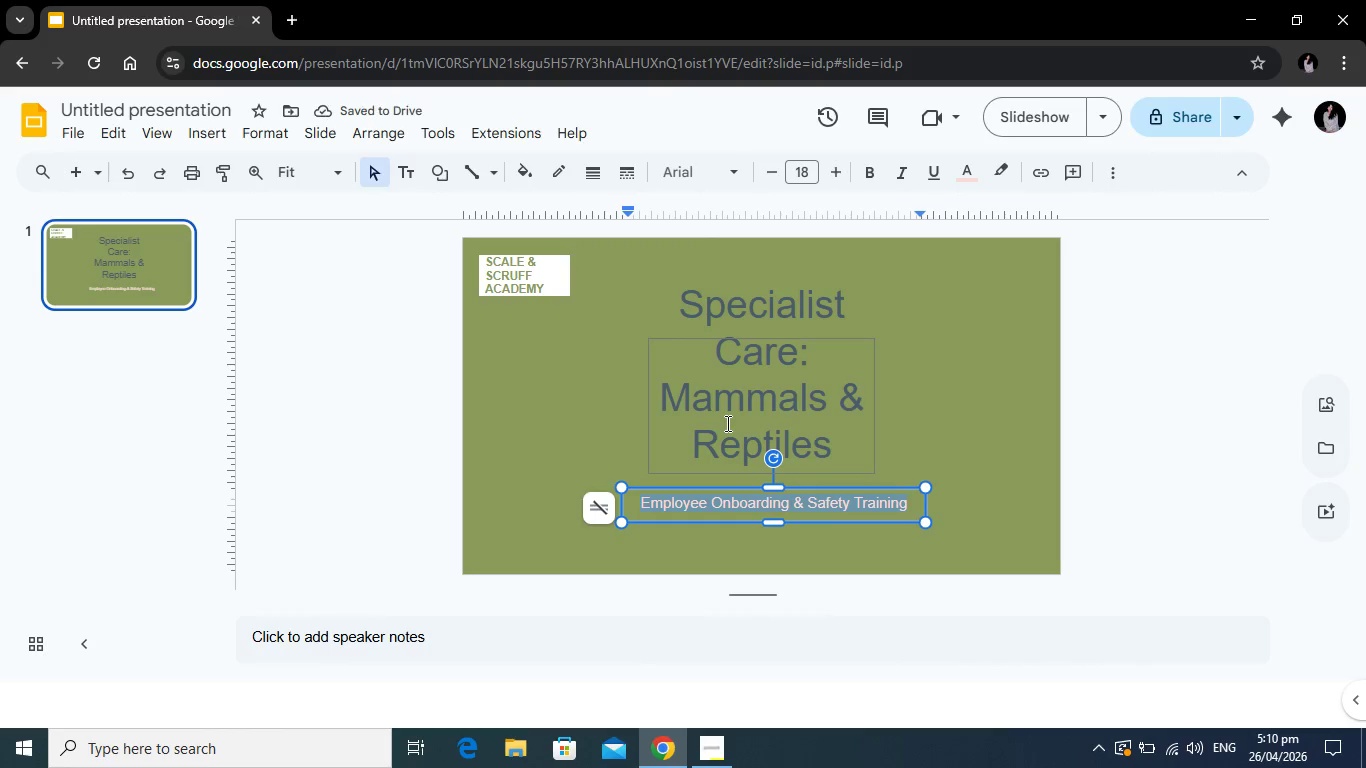 
left_click([726, 423])
 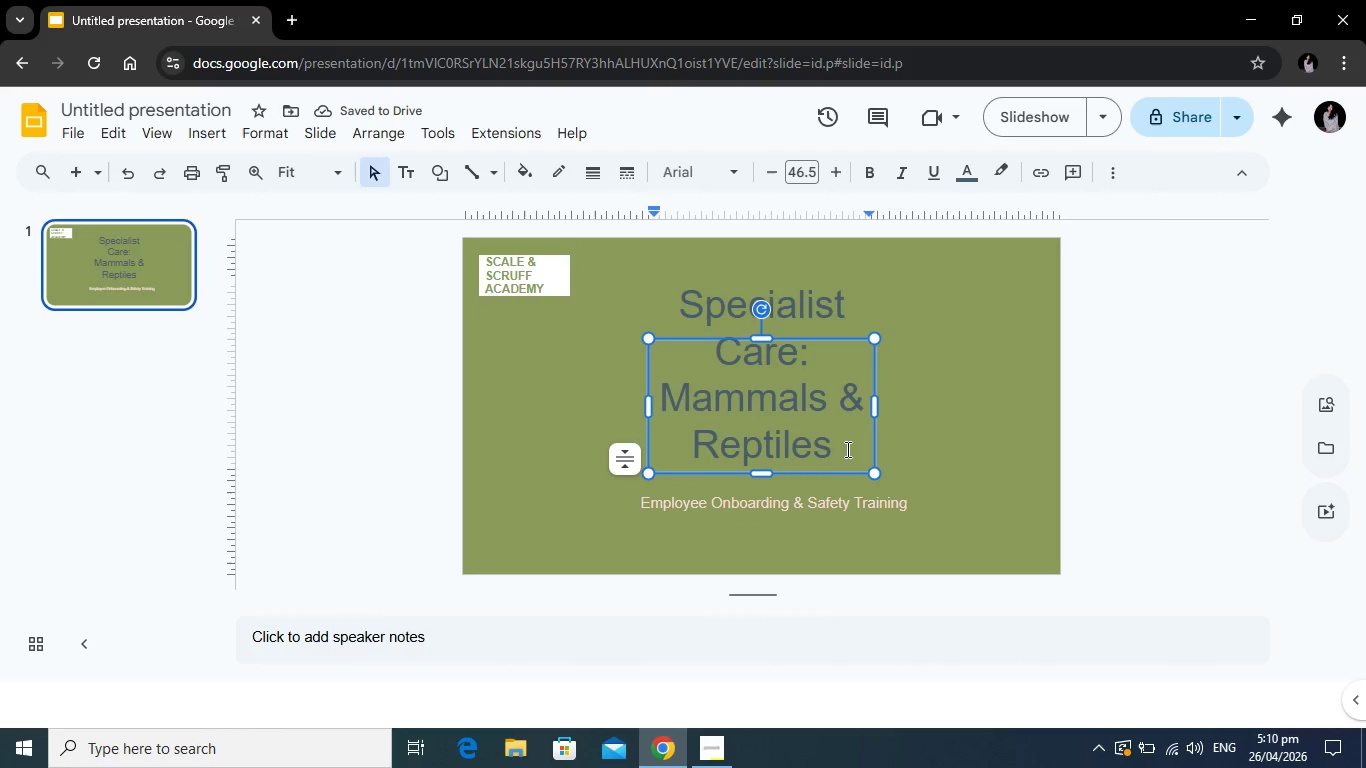 
left_click_drag(start_coordinate=[846, 447], to_coordinate=[641, 279])
 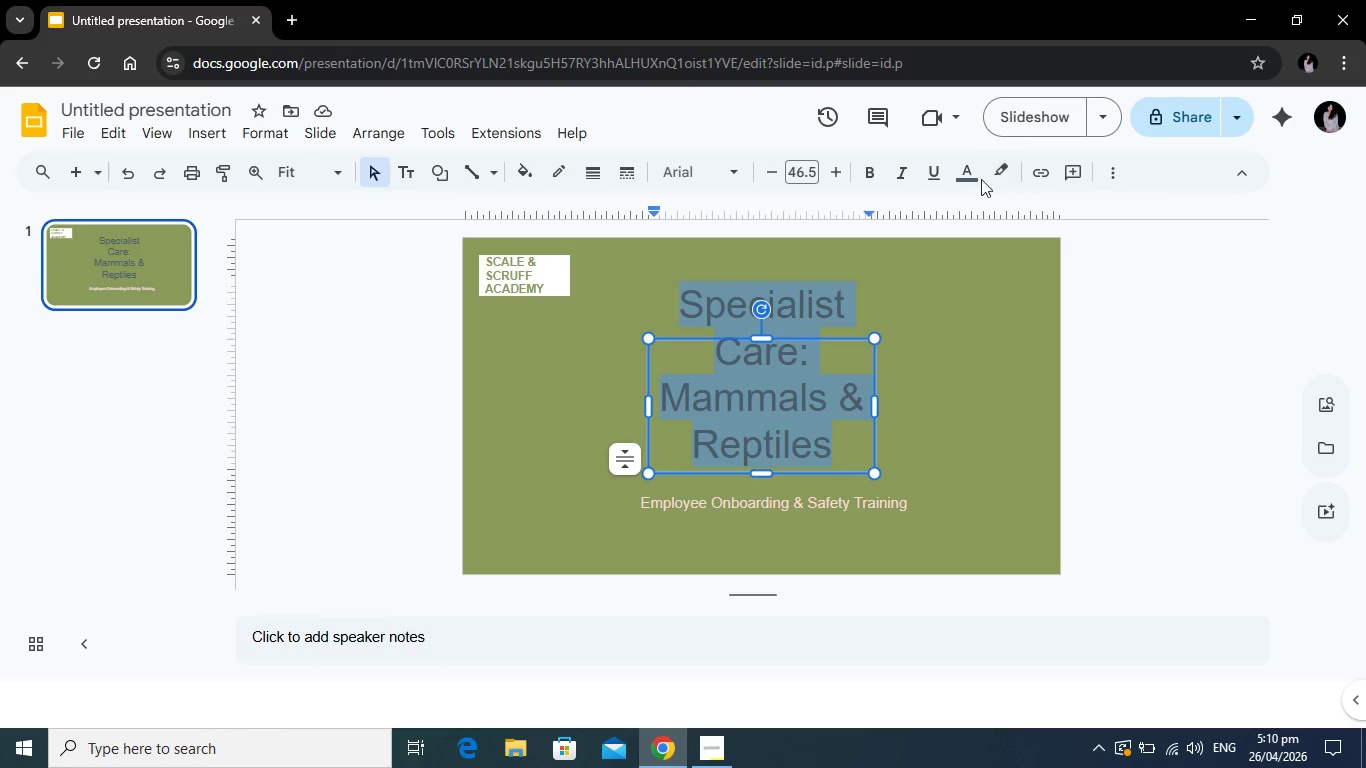 
left_click([965, 175])
 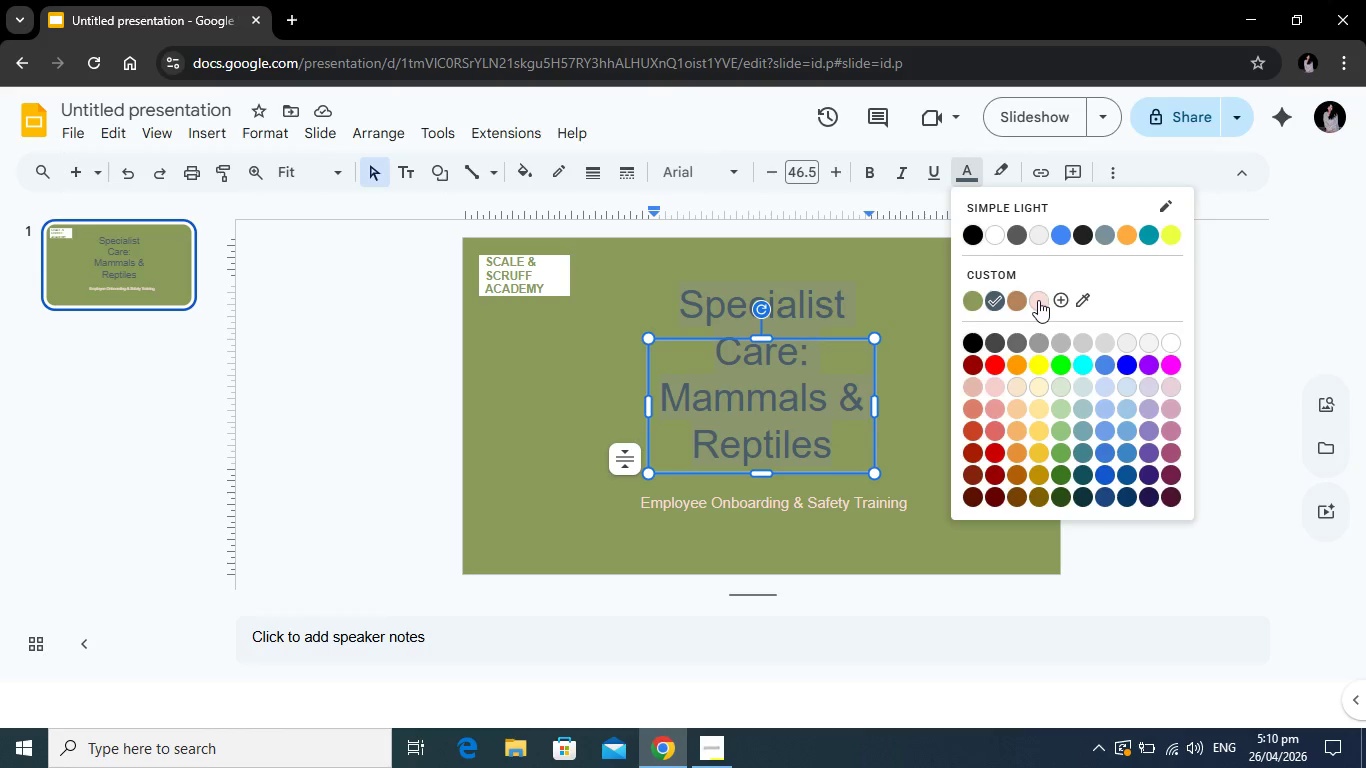 
left_click([1038, 300])
 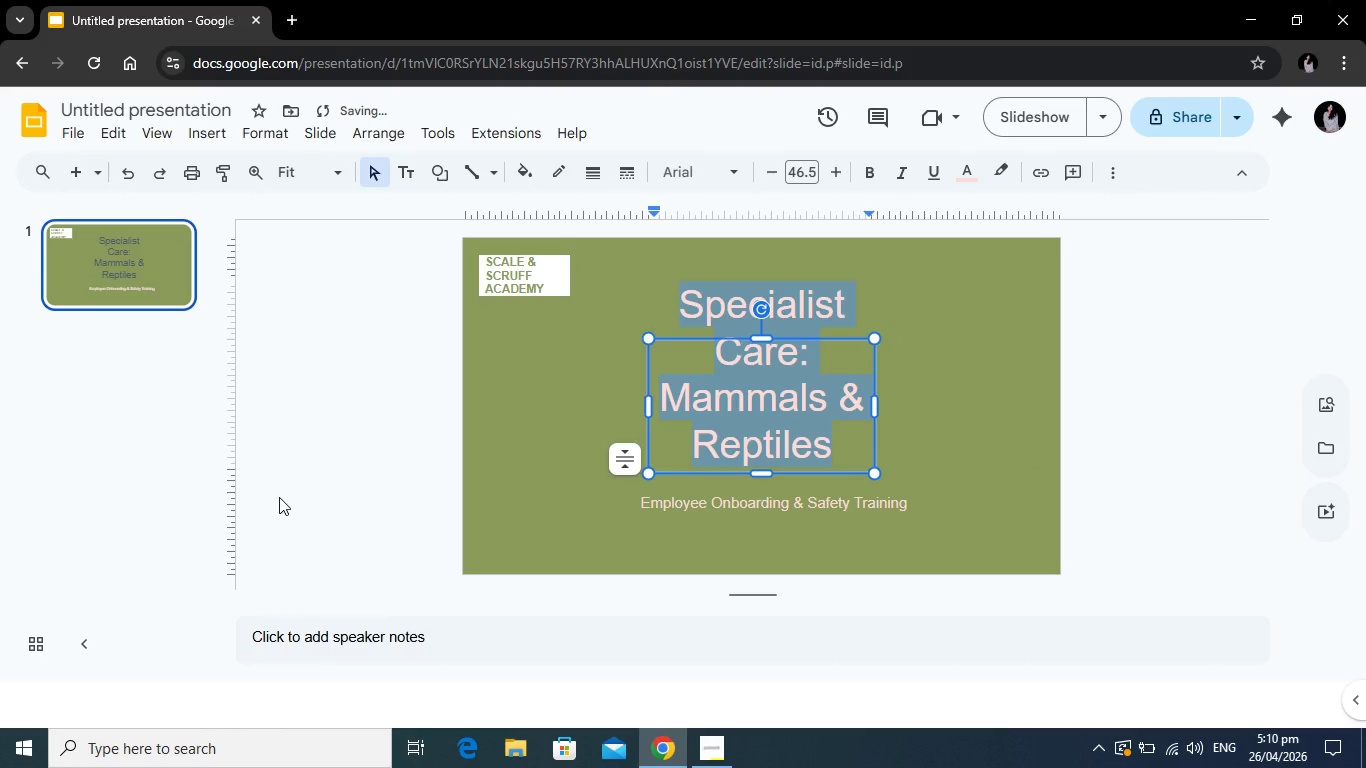 
left_click([279, 497])
 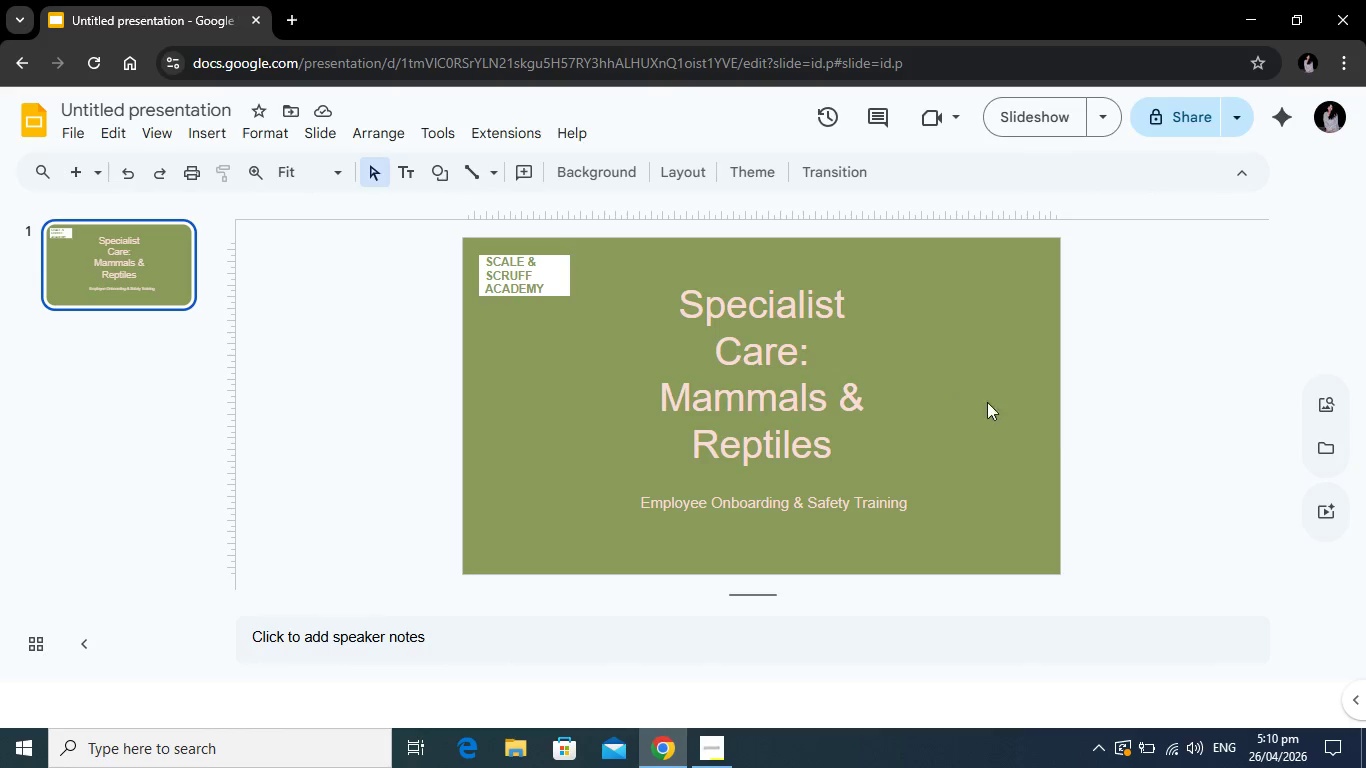 
wait(32.17)
 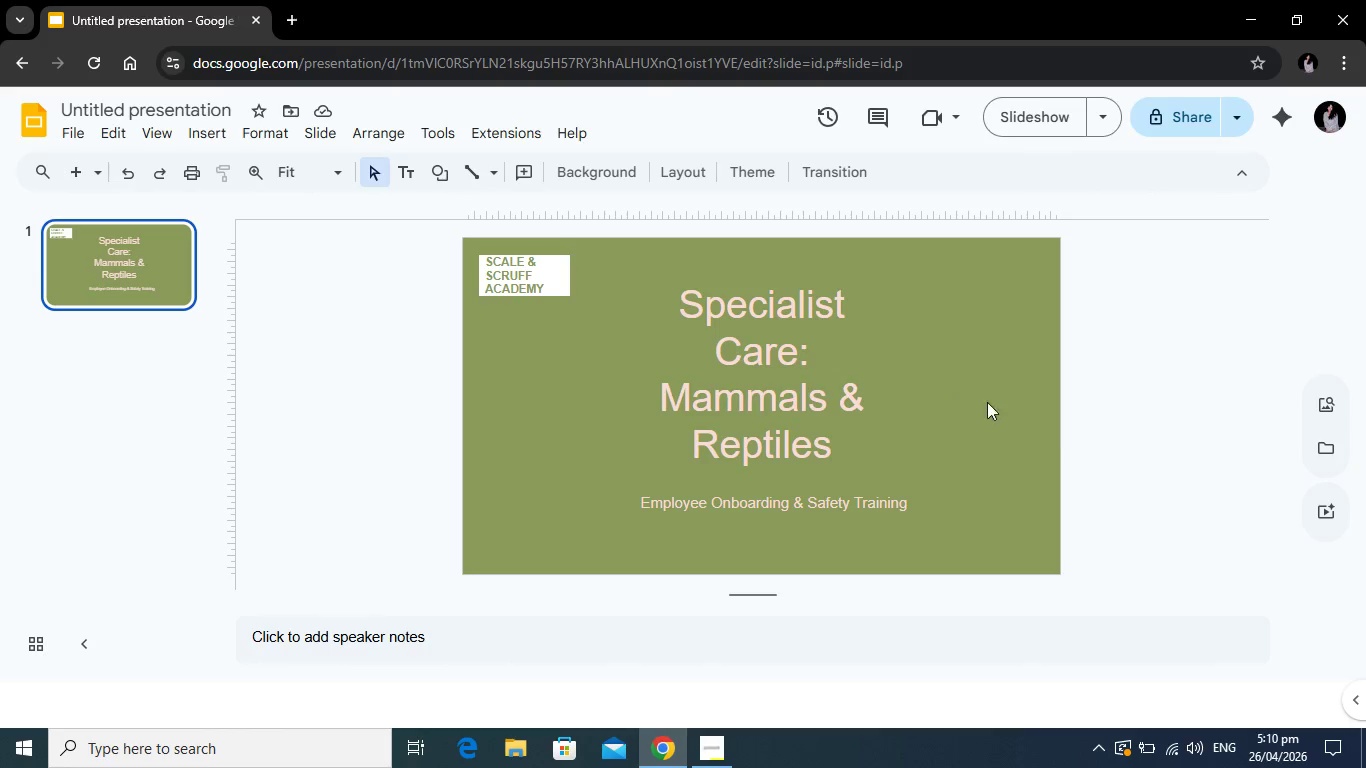 
left_click([752, 402])
 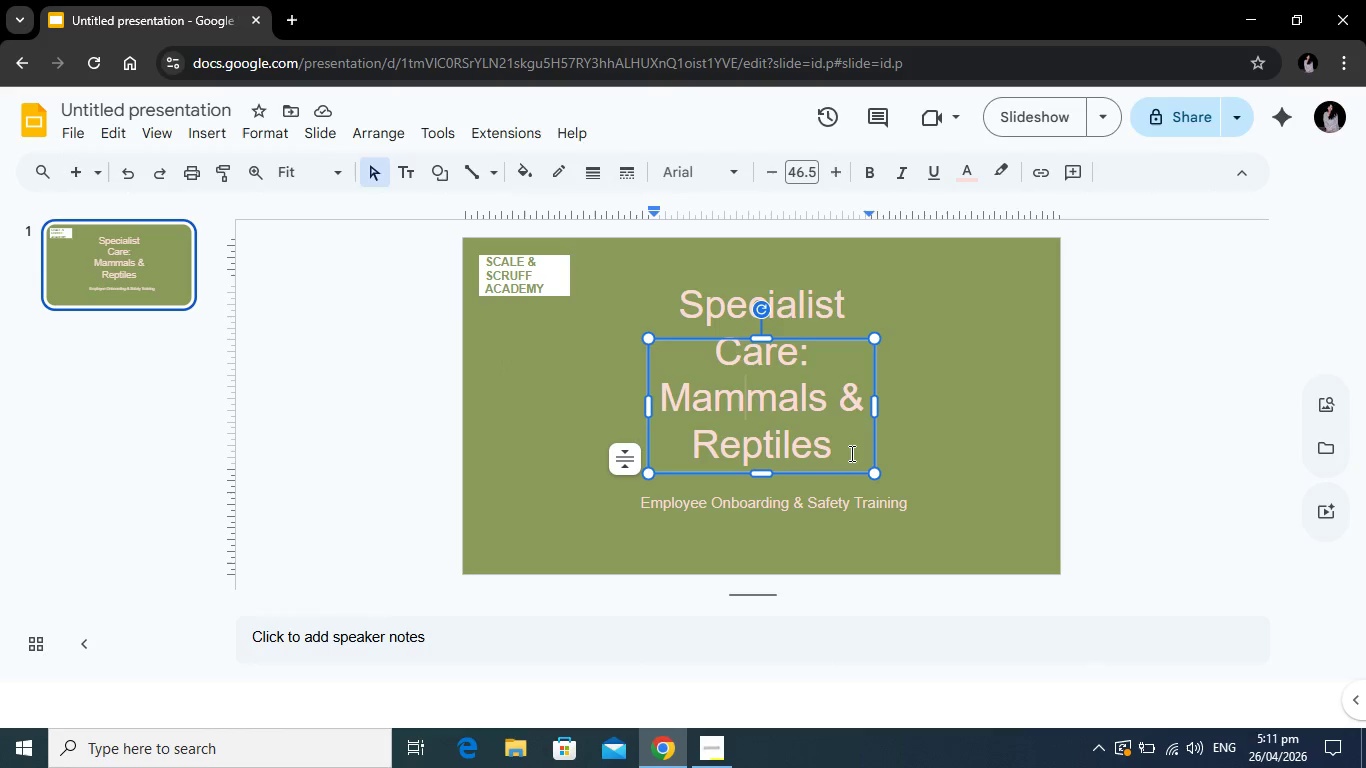 
left_click_drag(start_coordinate=[850, 453], to_coordinate=[631, 283])
 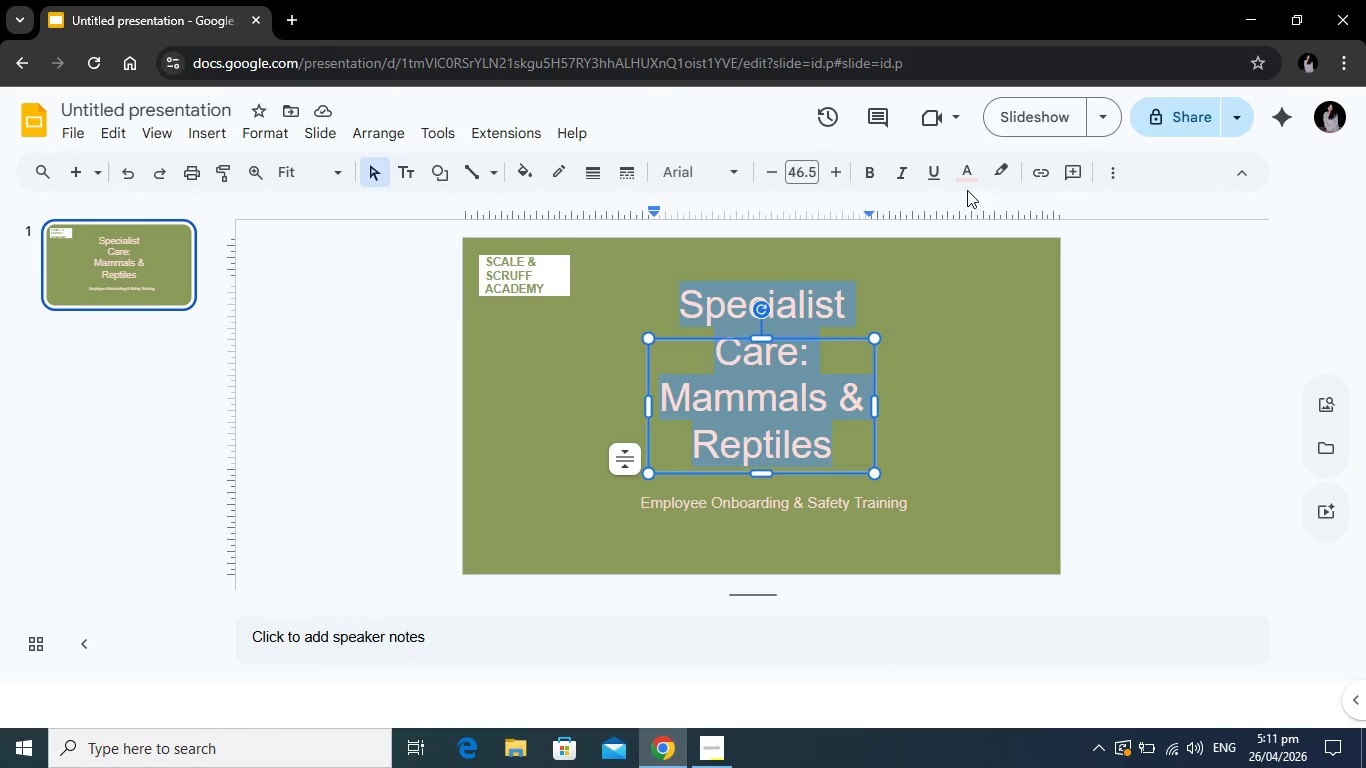 
mouse_move([950, 214])
 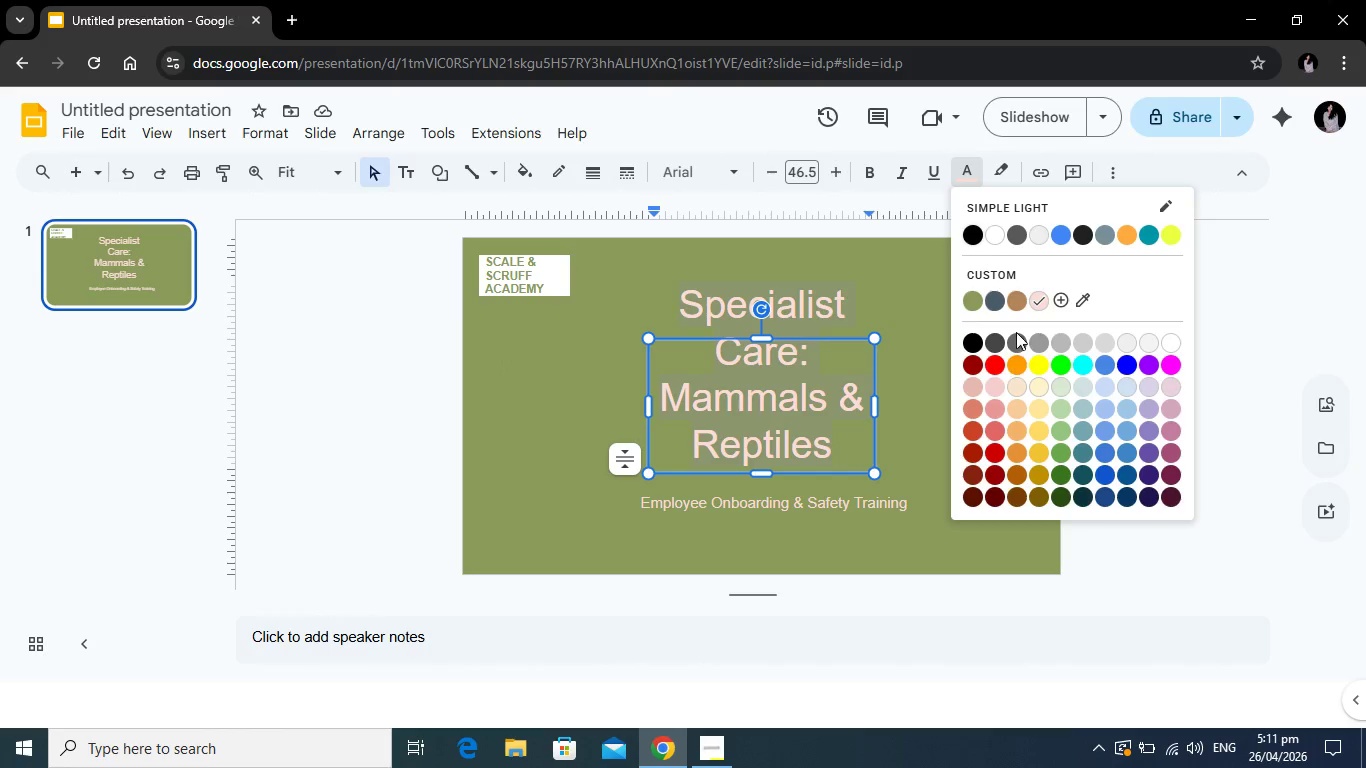 
left_click([1059, 299])
 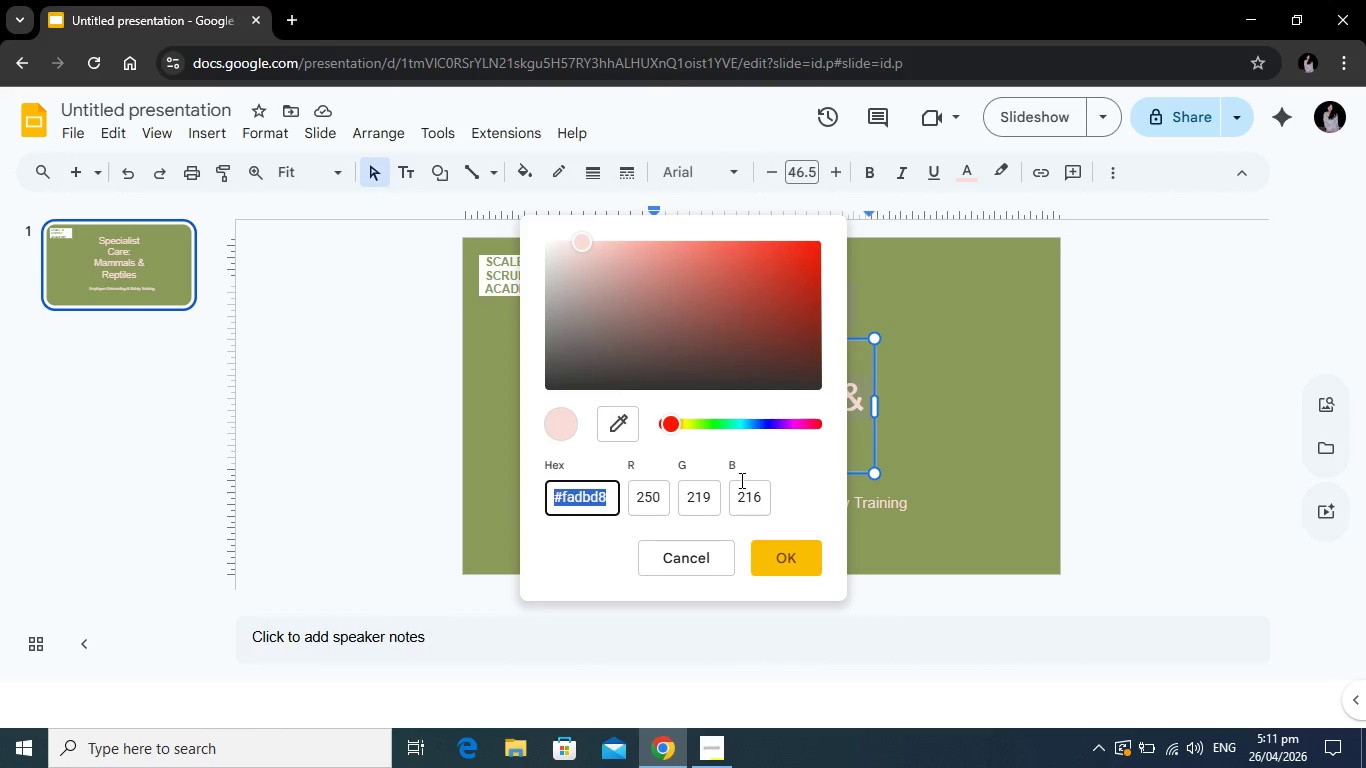 
type(FDFBF7)
 